 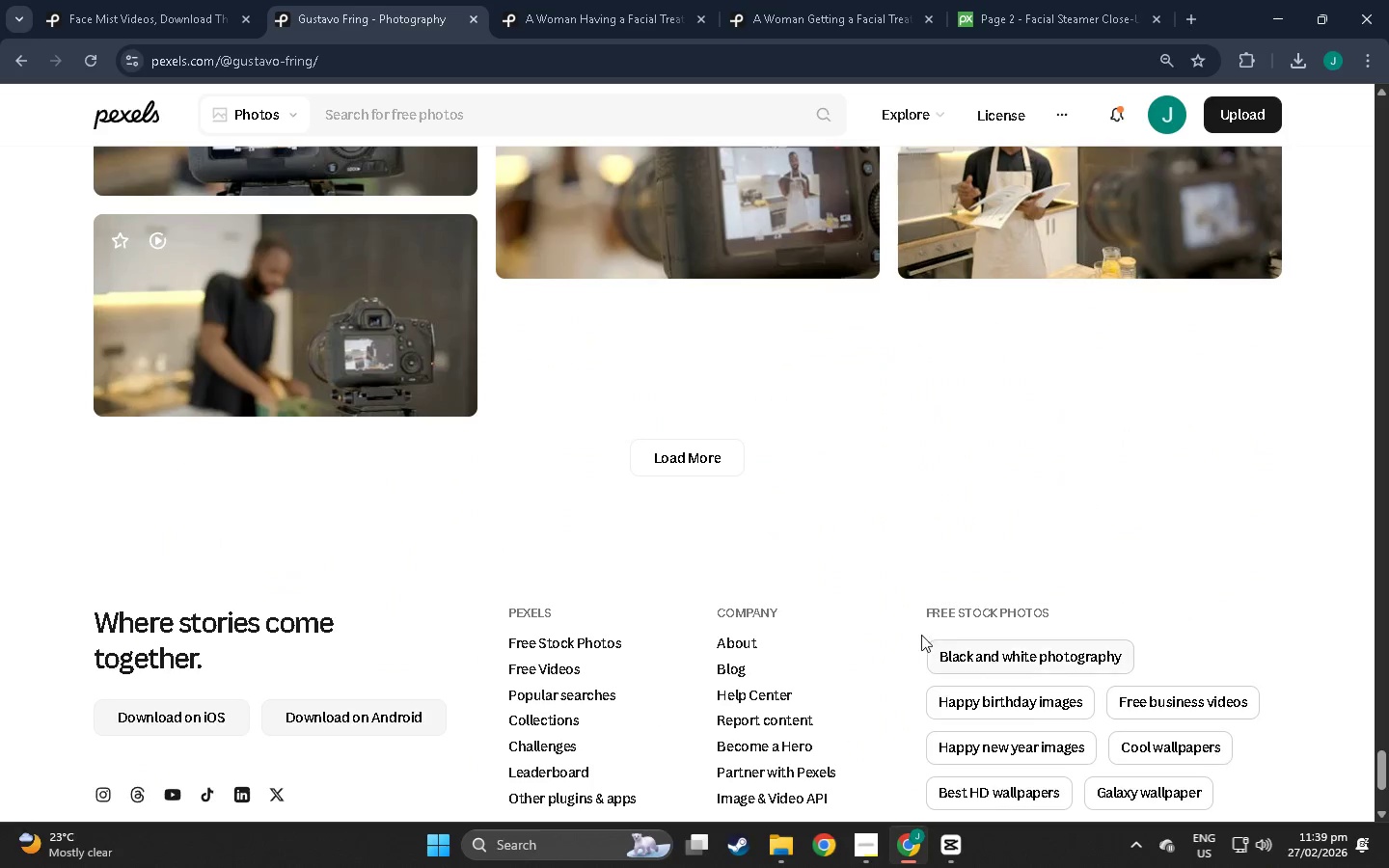 
left_click([648, 450])
 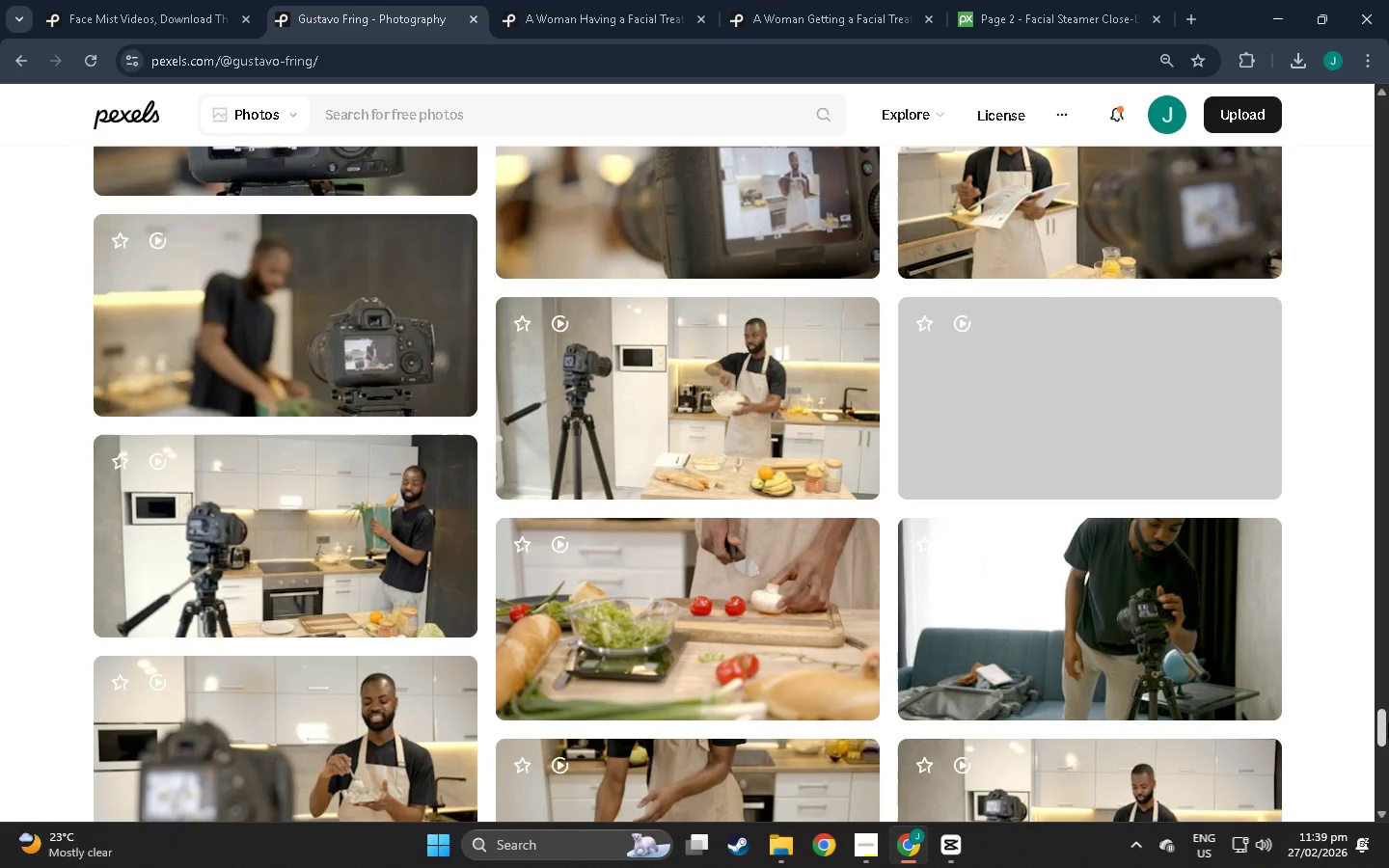 
left_click_drag(start_coordinate=[1384, 733], to_coordinate=[1384, 746])
 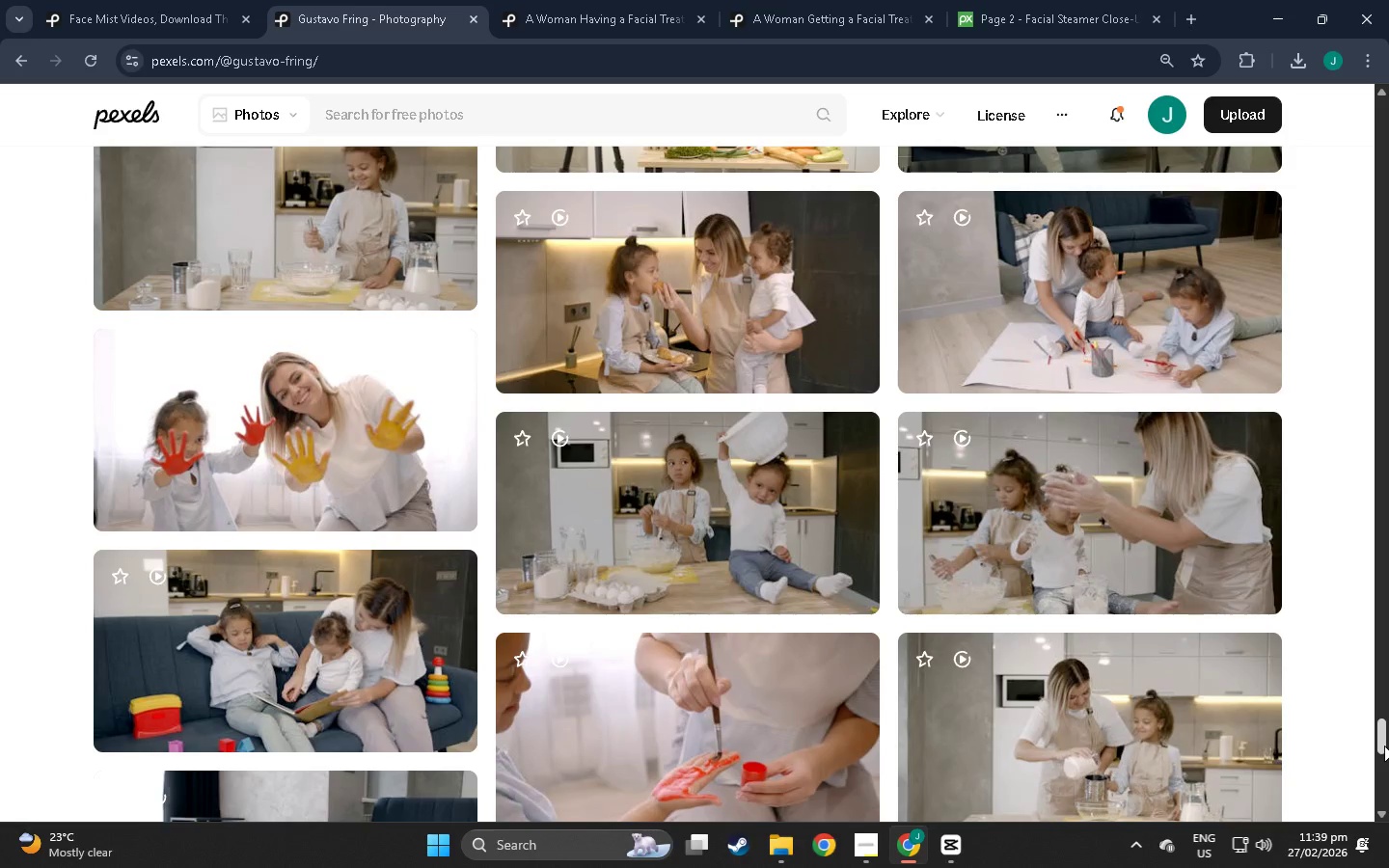 
left_click_drag(start_coordinate=[1384, 746], to_coordinate=[1381, 815])
 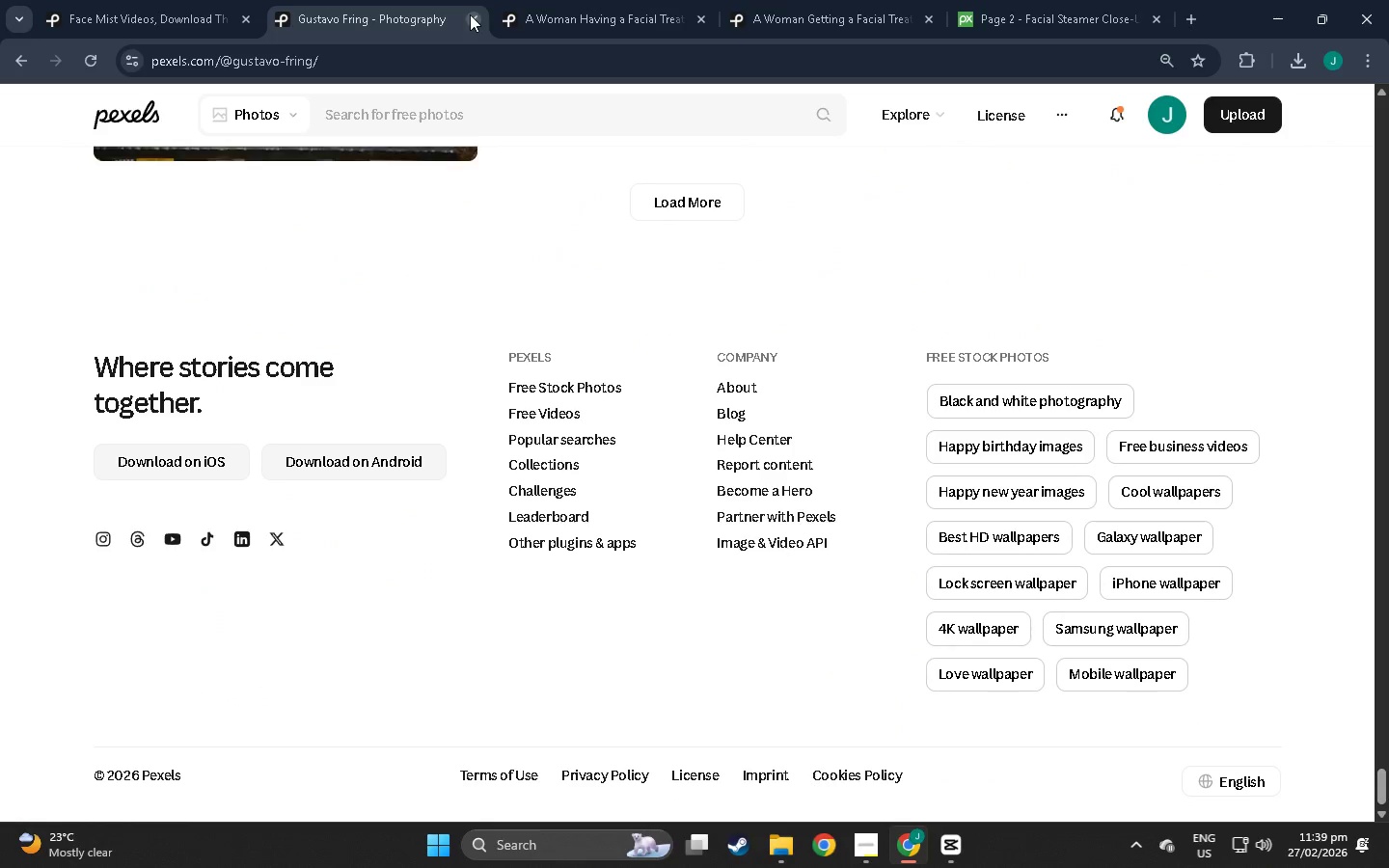 
left_click([470, 14])
 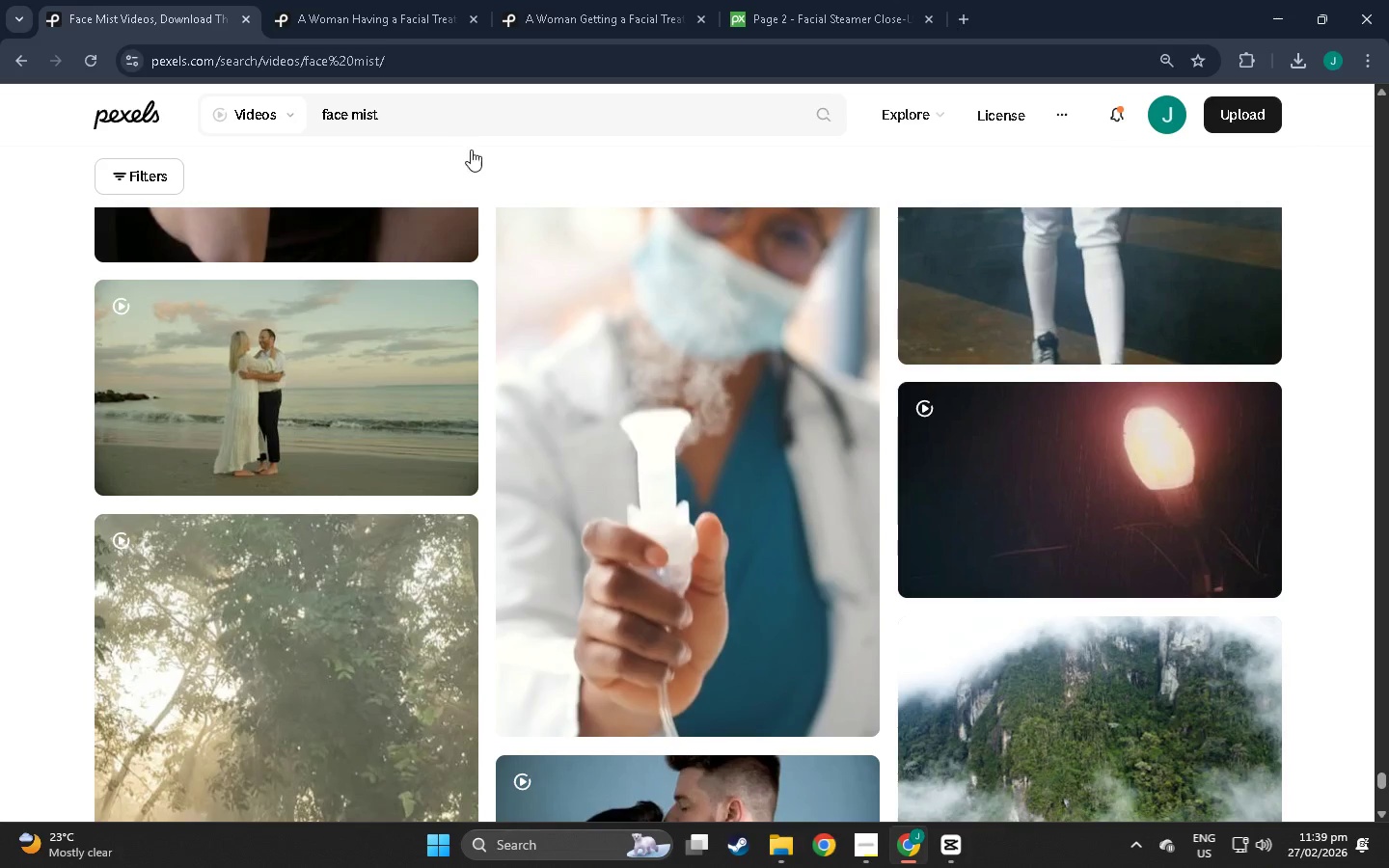 
scroll: coordinate [573, 626], scroll_direction: down, amount: 155.0
 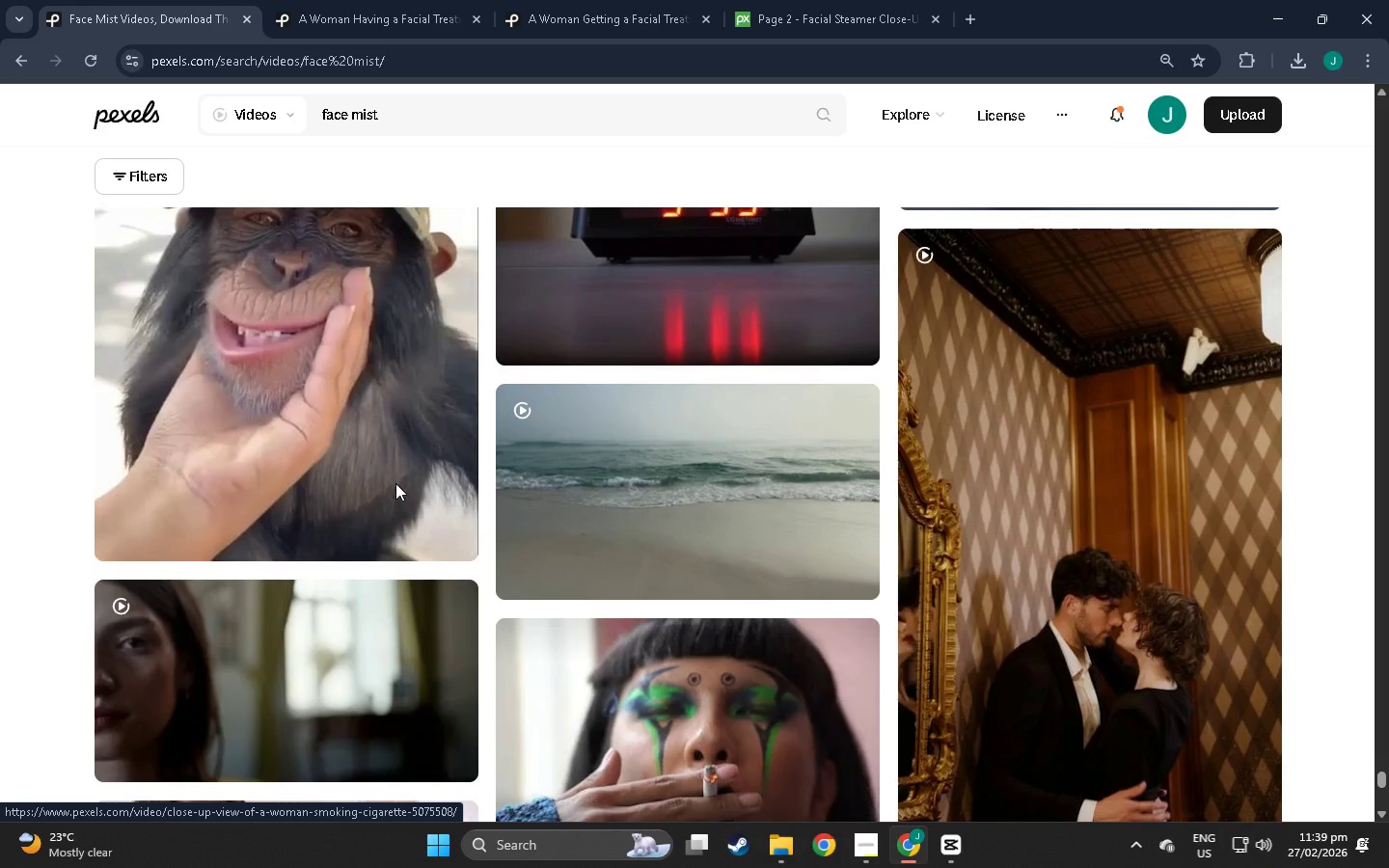 
scroll: coordinate [302, 423], scroll_direction: up, amount: 4.0
 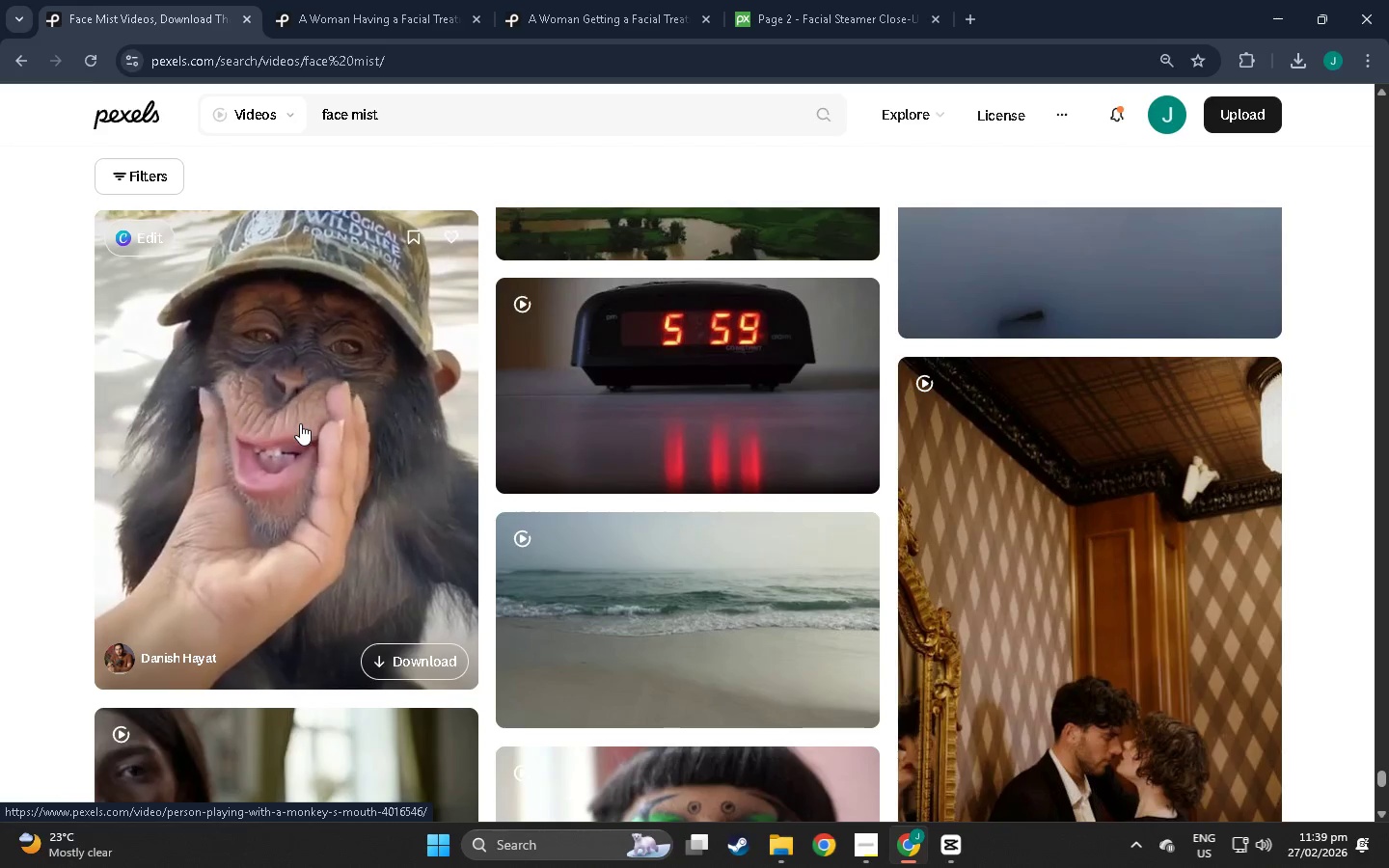 
scroll: coordinate [362, 495], scroll_direction: down, amount: 68.0
 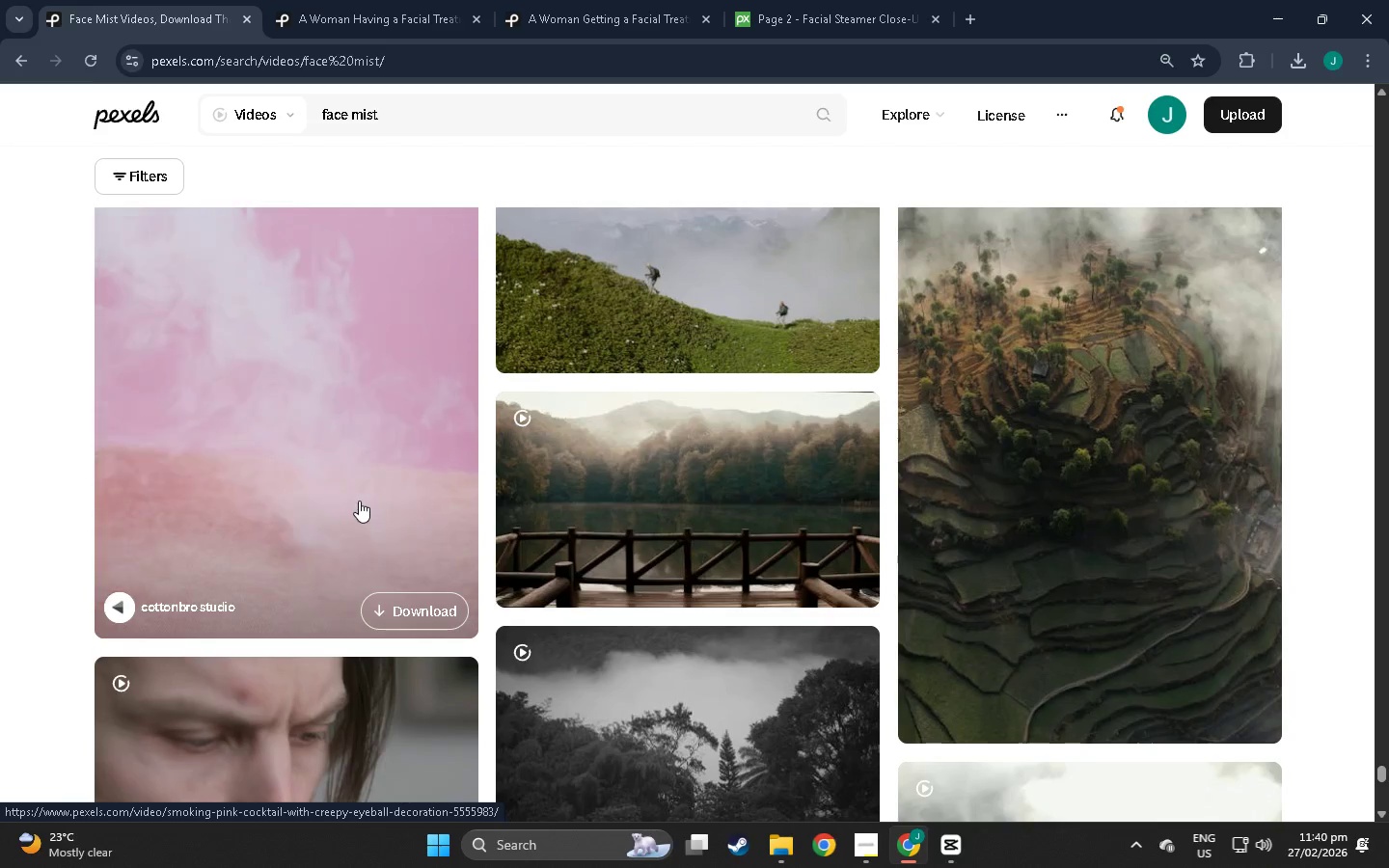 
wait(7.41)
 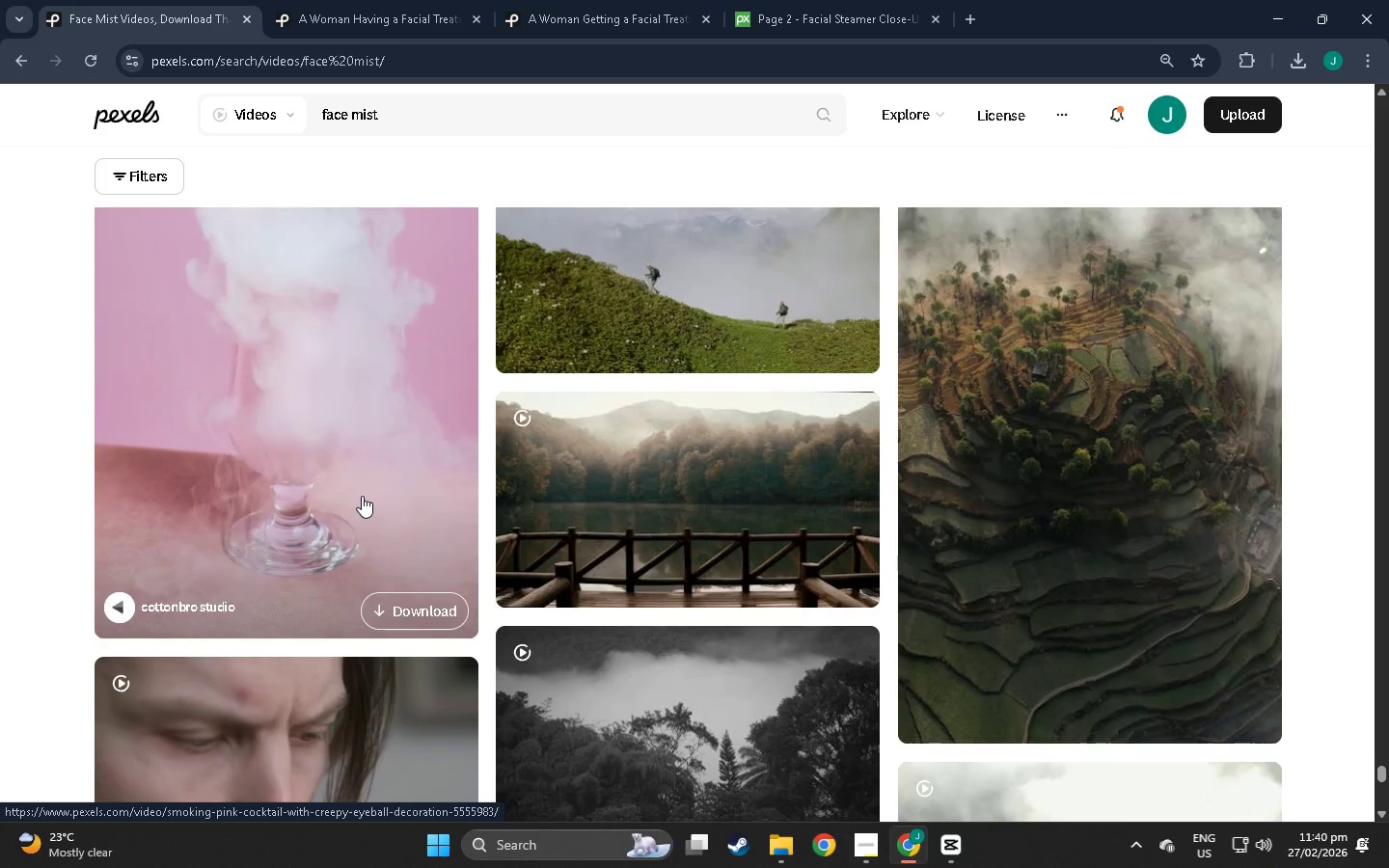 
scroll: coordinate [359, 498], scroll_direction: up, amount: 5.0
 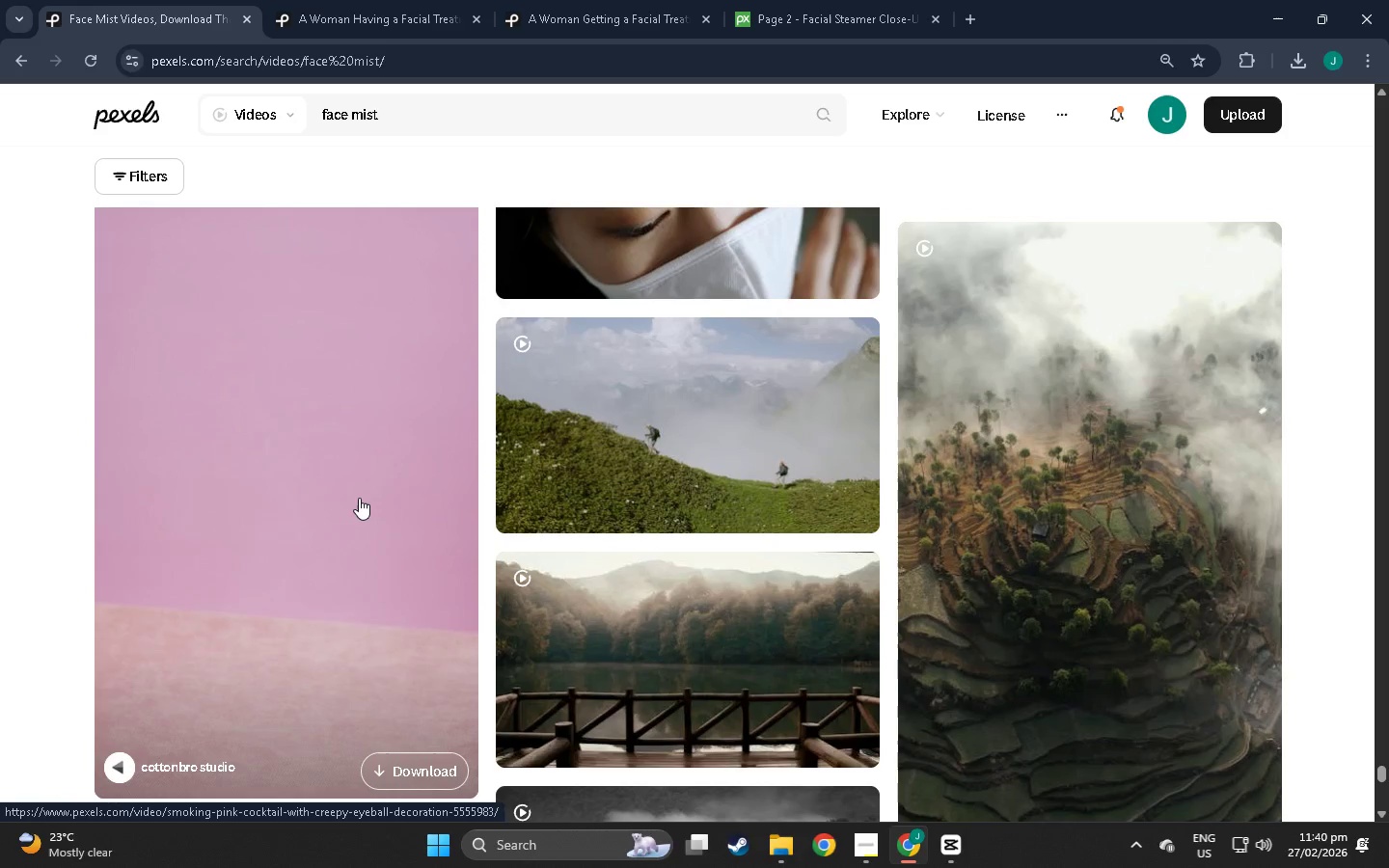 
scroll: coordinate [456, 275], scroll_direction: down, amount: 147.0
 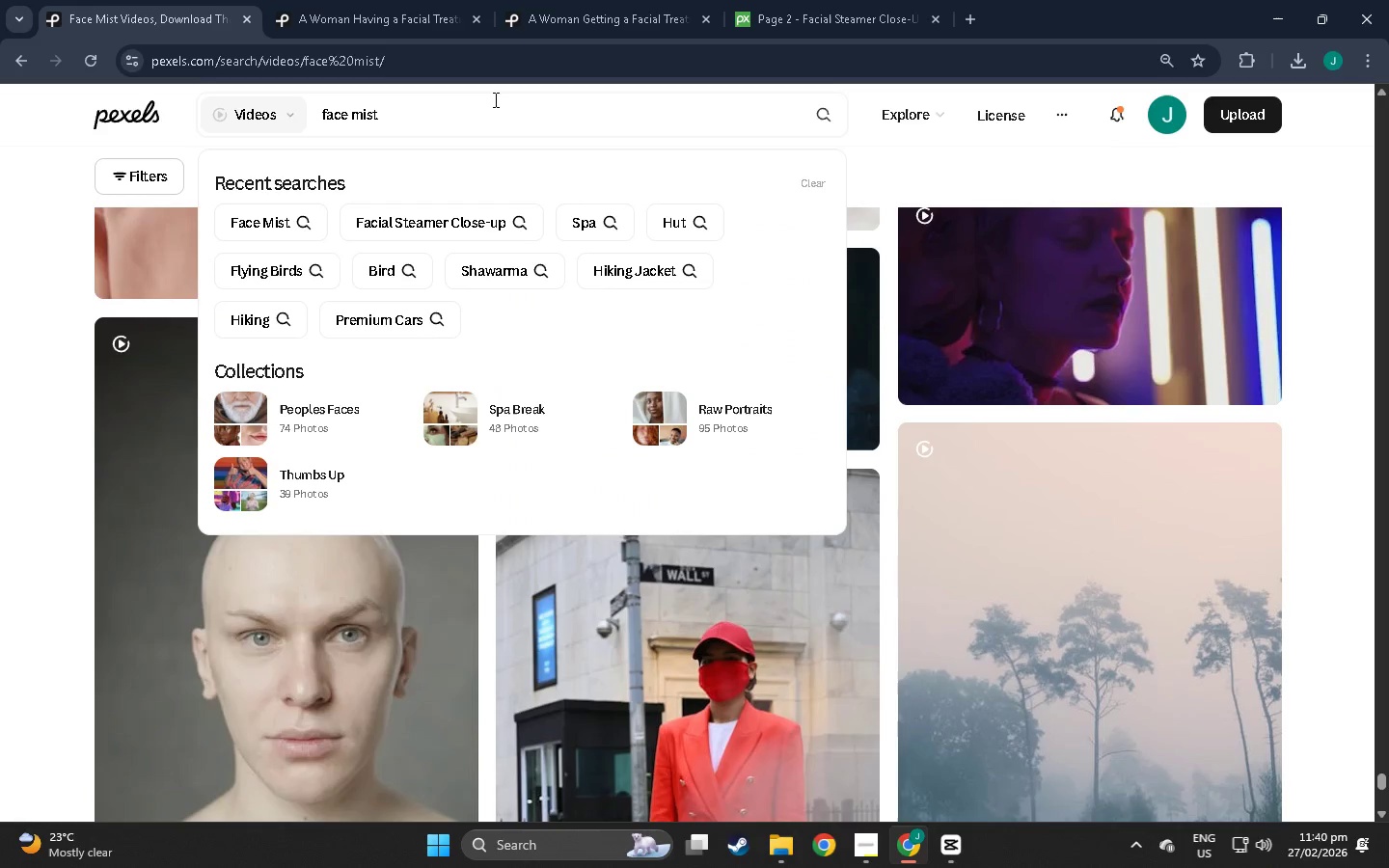 
type( treatment)
 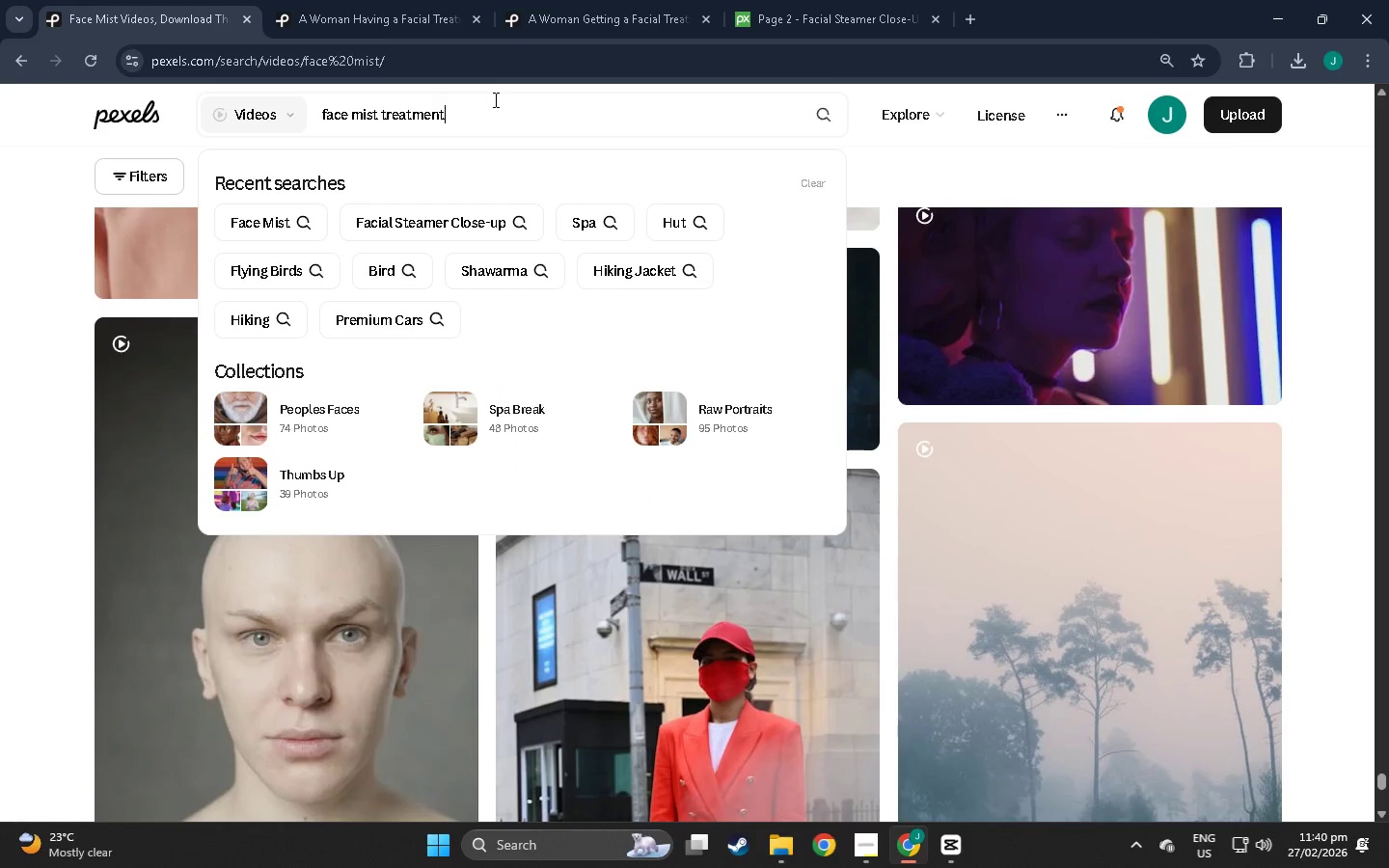 
key(Enter)
 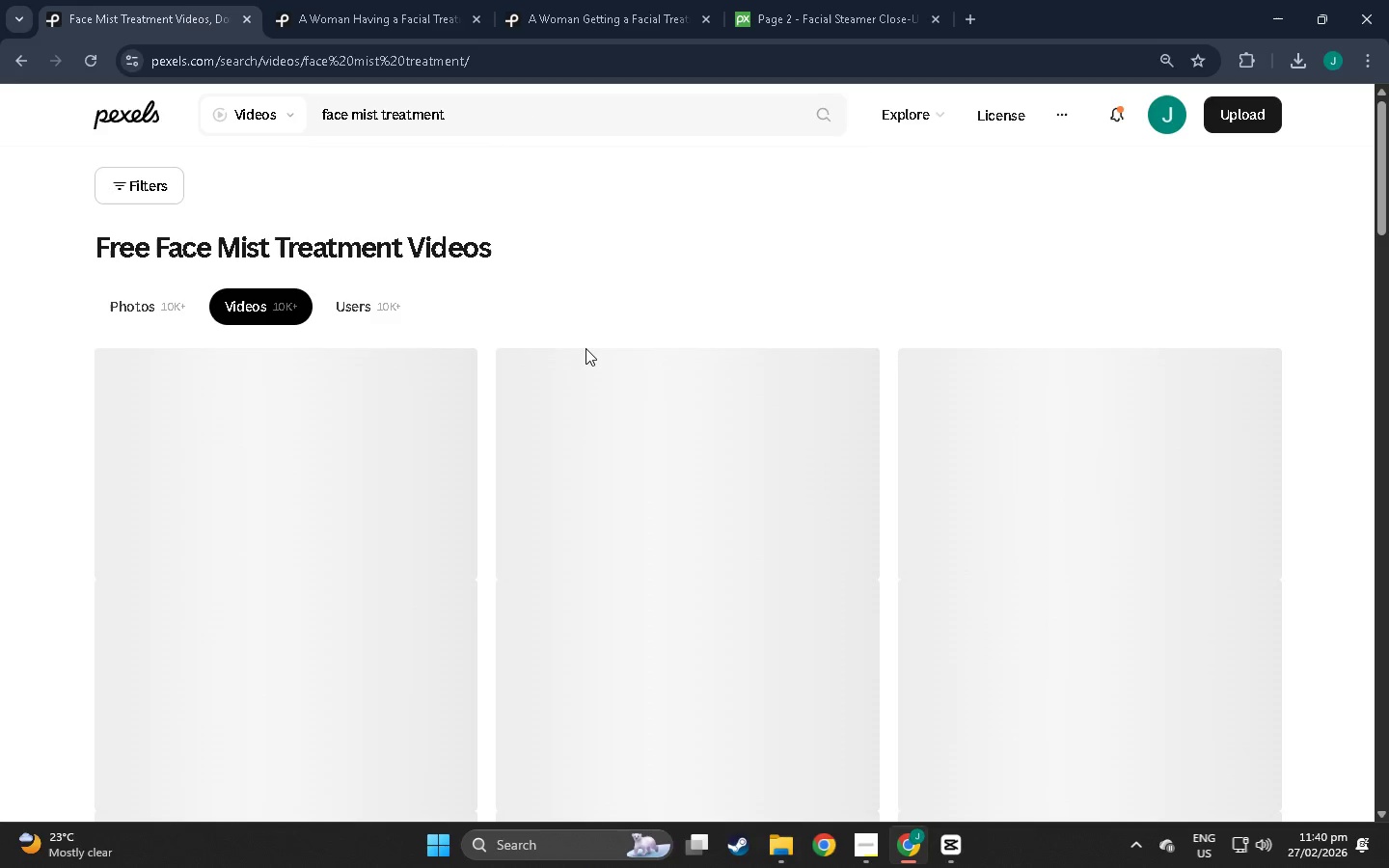 
scroll: coordinate [1088, 442], scroll_direction: down, amount: 52.0
 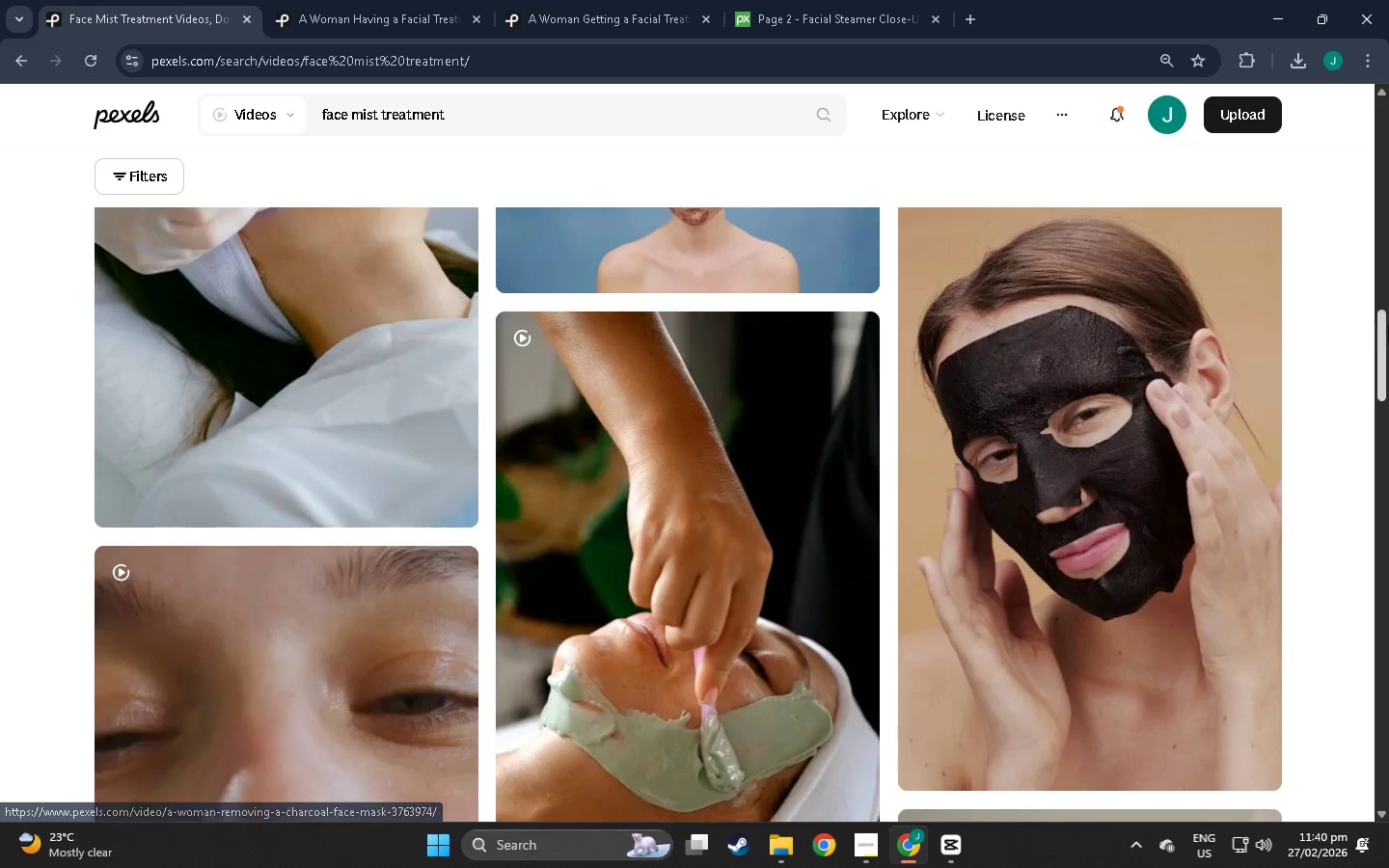 
left_click_drag(start_coordinate=[1388, 331], to_coordinate=[1380, 600])
 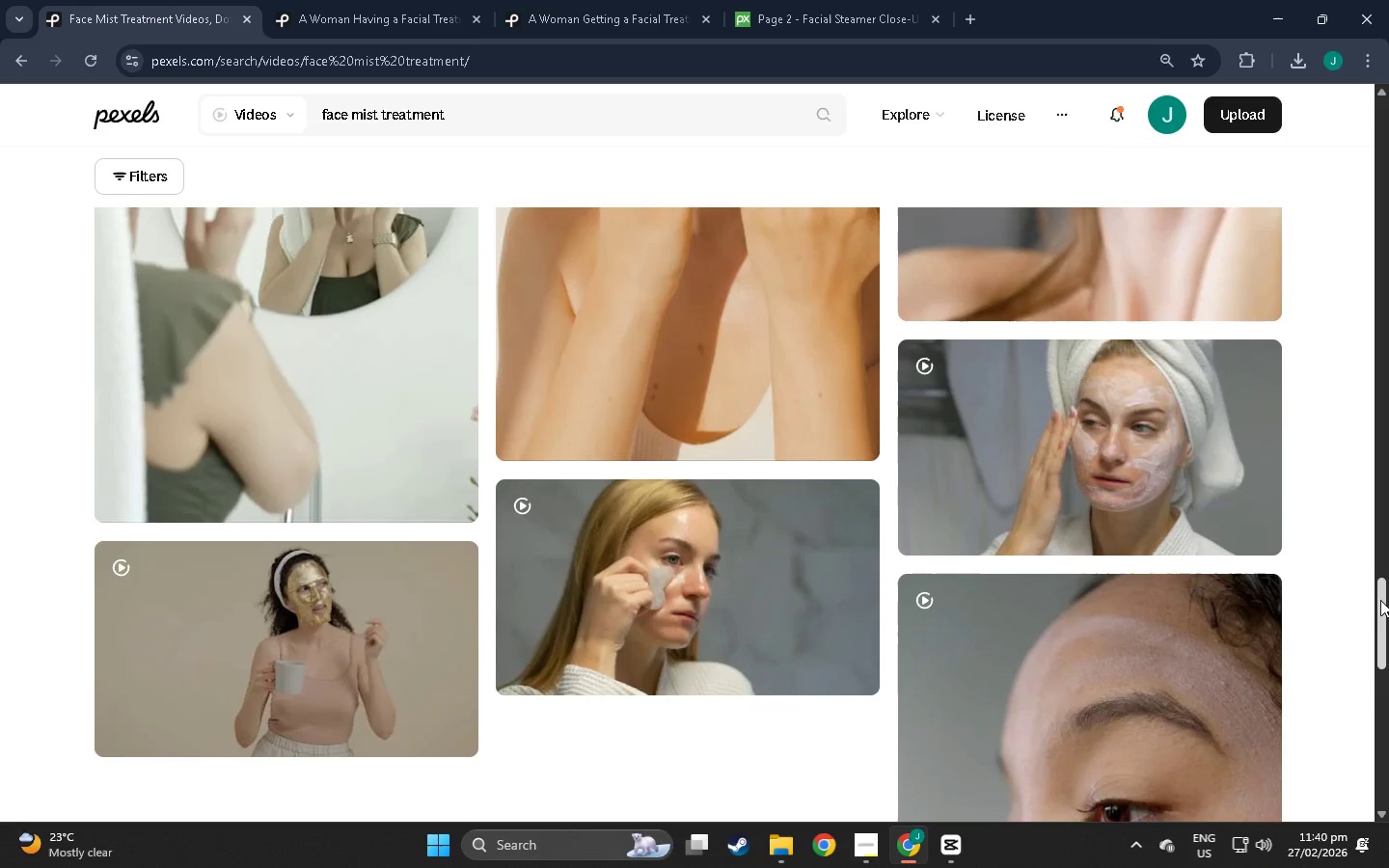 
left_click_drag(start_coordinate=[1380, 600], to_coordinate=[1325, 819])
 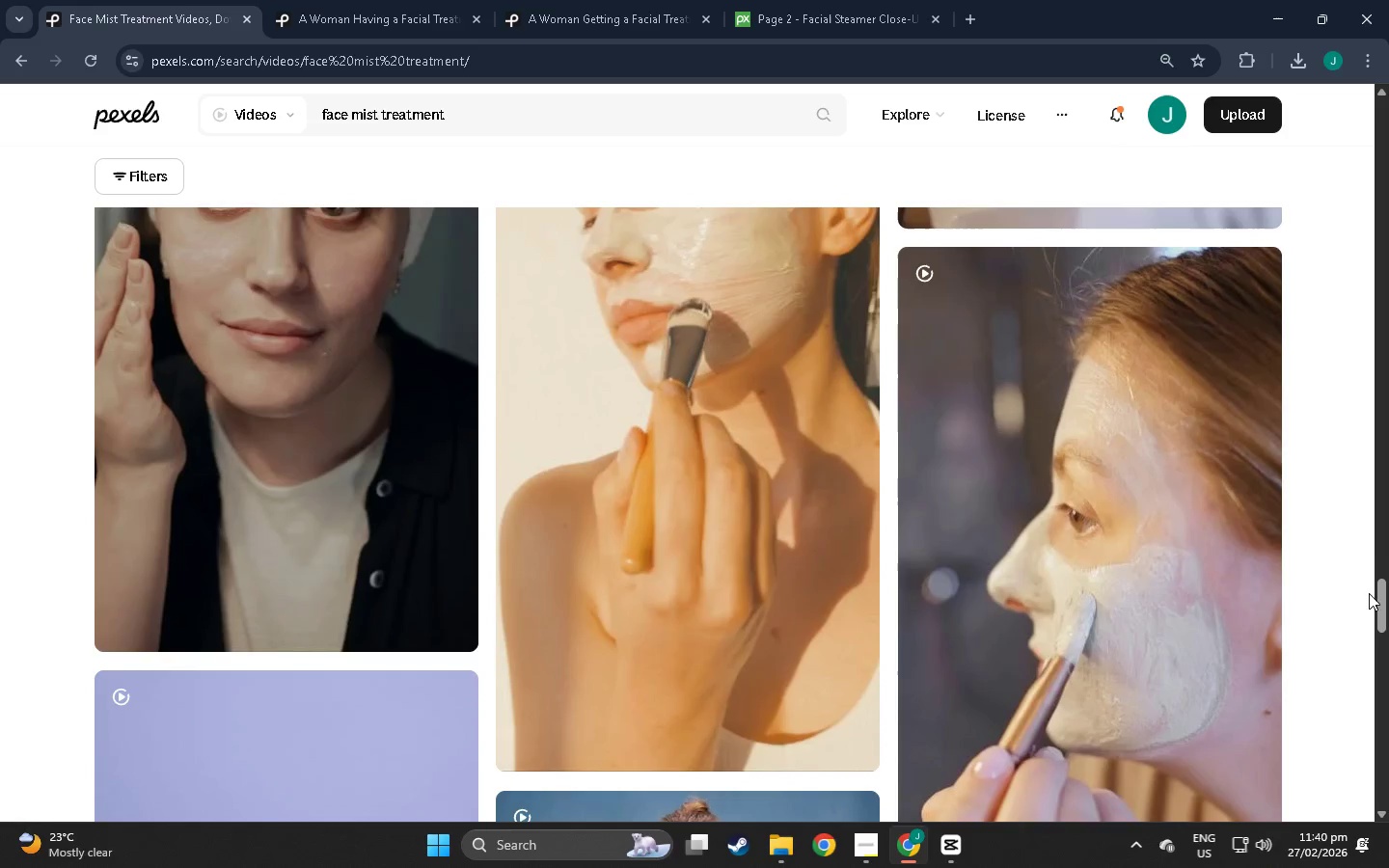 
left_click_drag(start_coordinate=[1383, 601], to_coordinate=[1378, 757])
 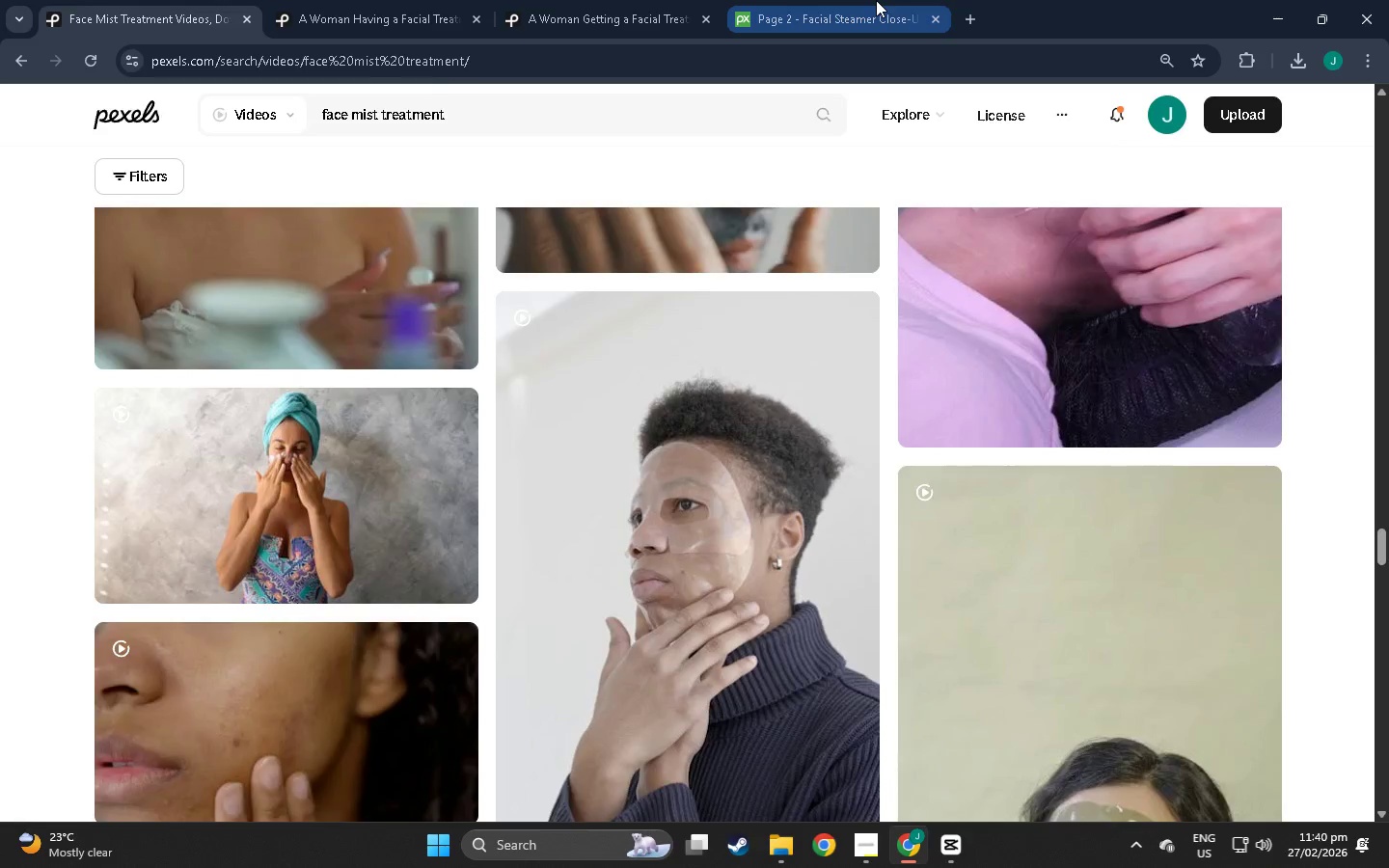 
left_click([876, 0])
 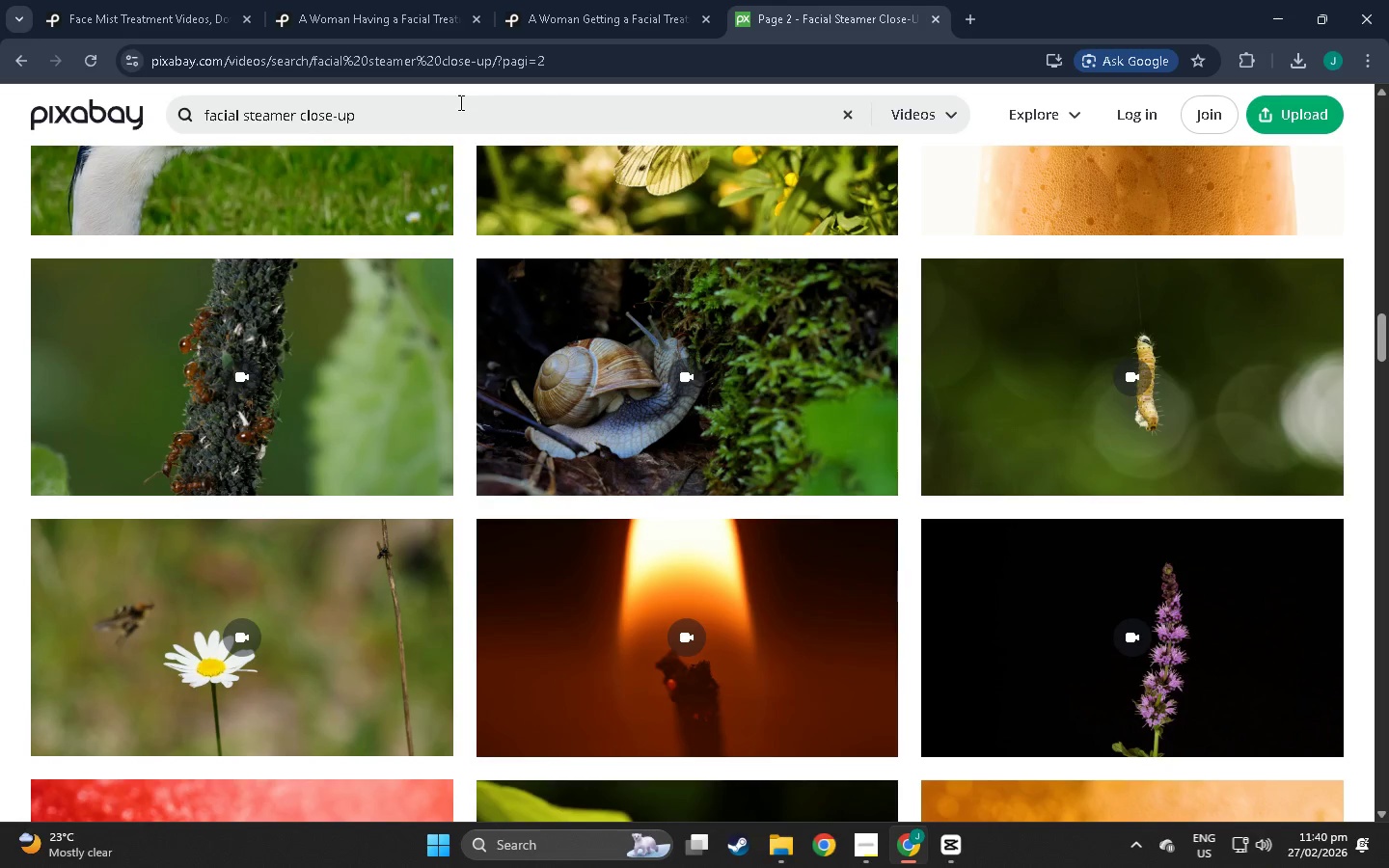 
left_click_drag(start_coordinate=[459, 102], to_coordinate=[0, 93])
 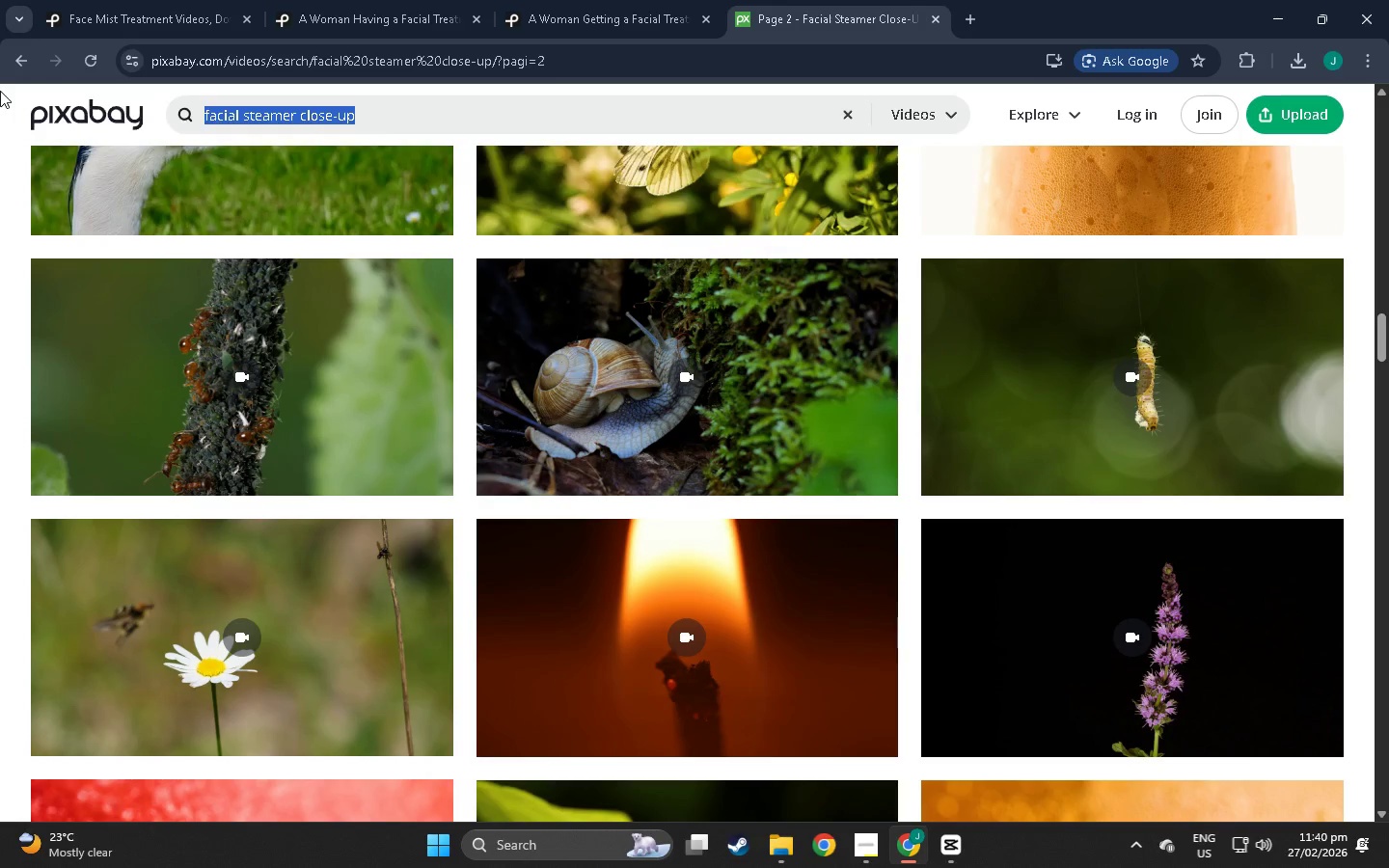 
type(face mist tra)
key(Backspace)
type(eatment)
 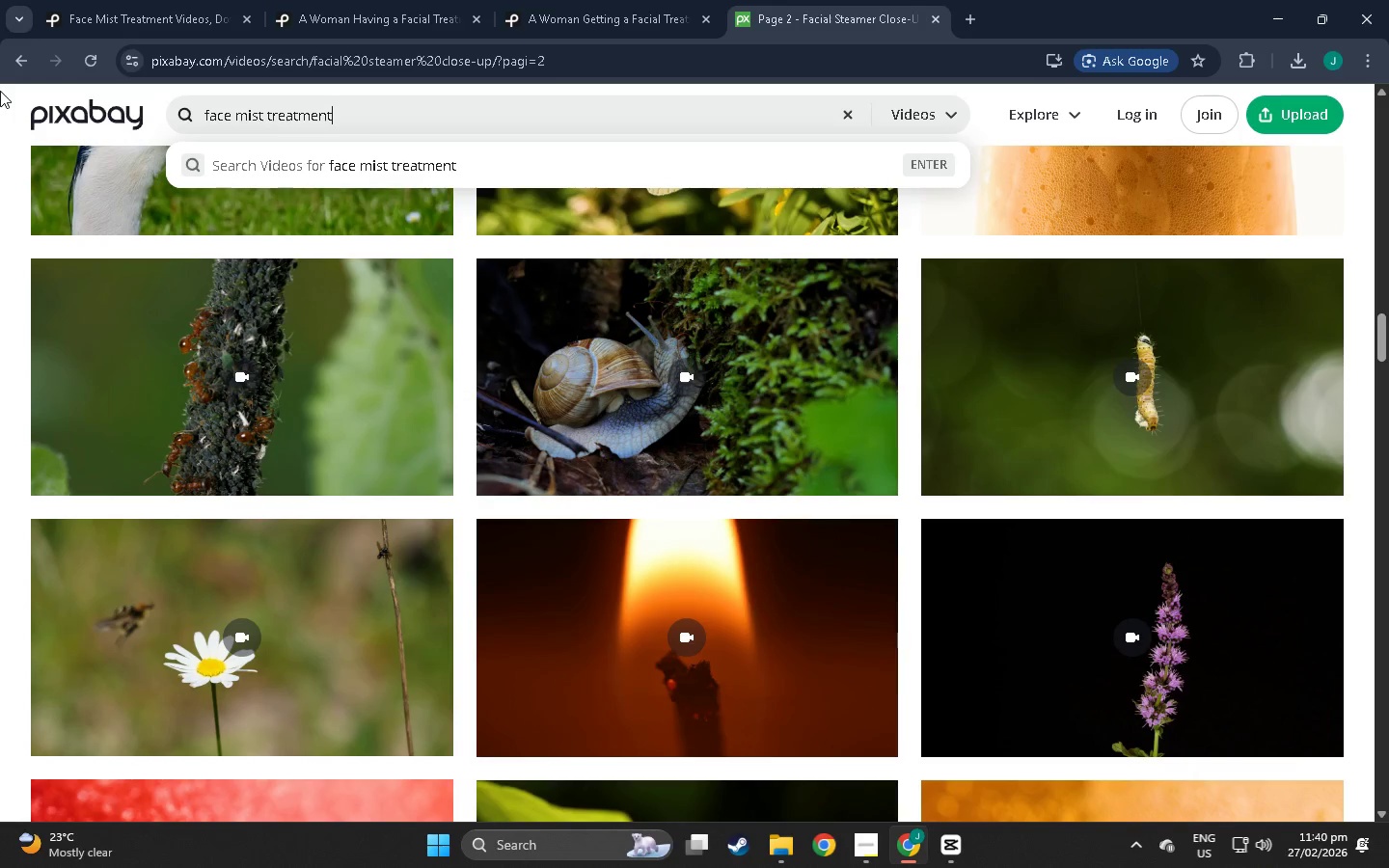 
key(Enter)
 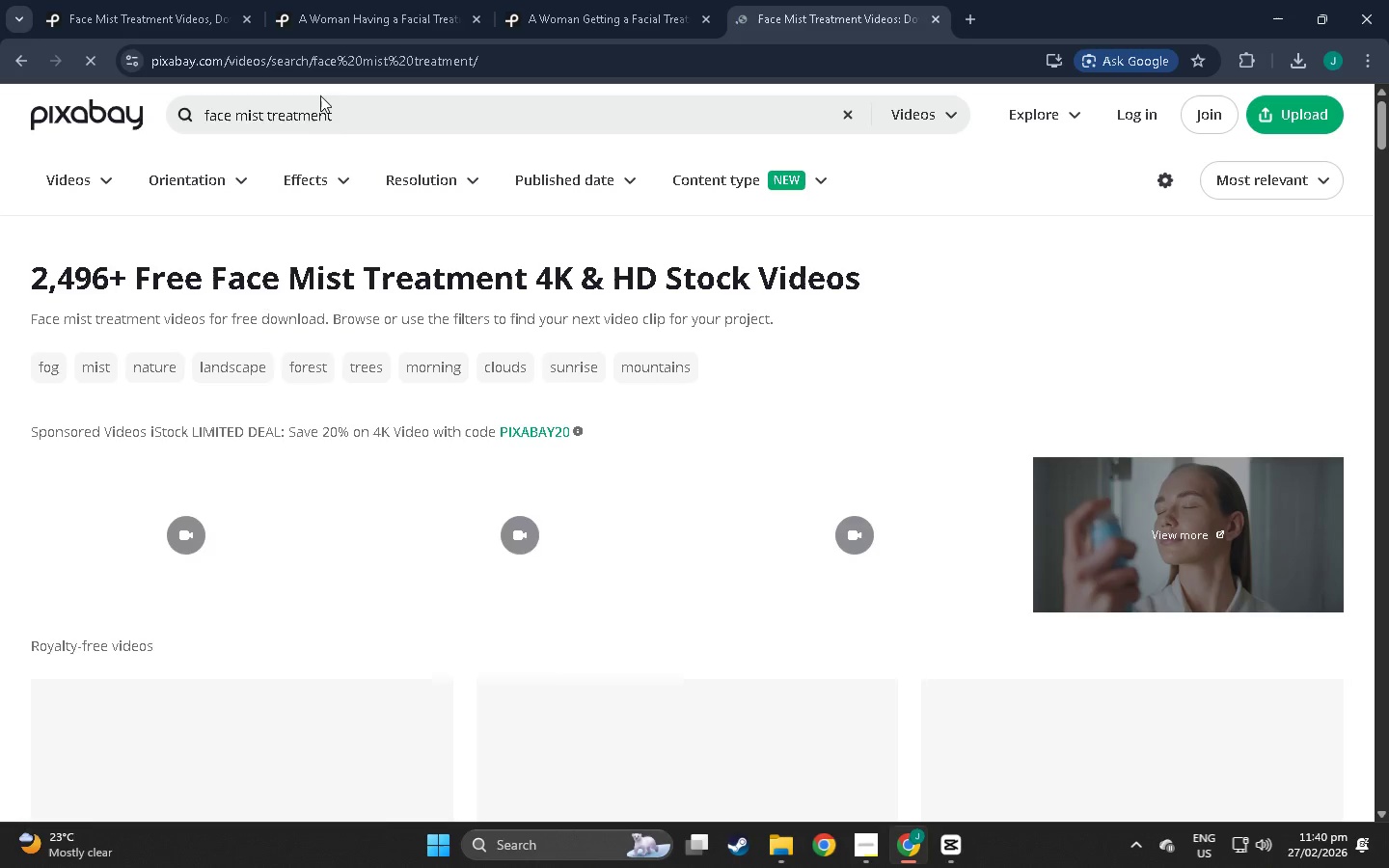 
scroll: coordinate [493, 456], scroll_direction: down, amount: 32.0
 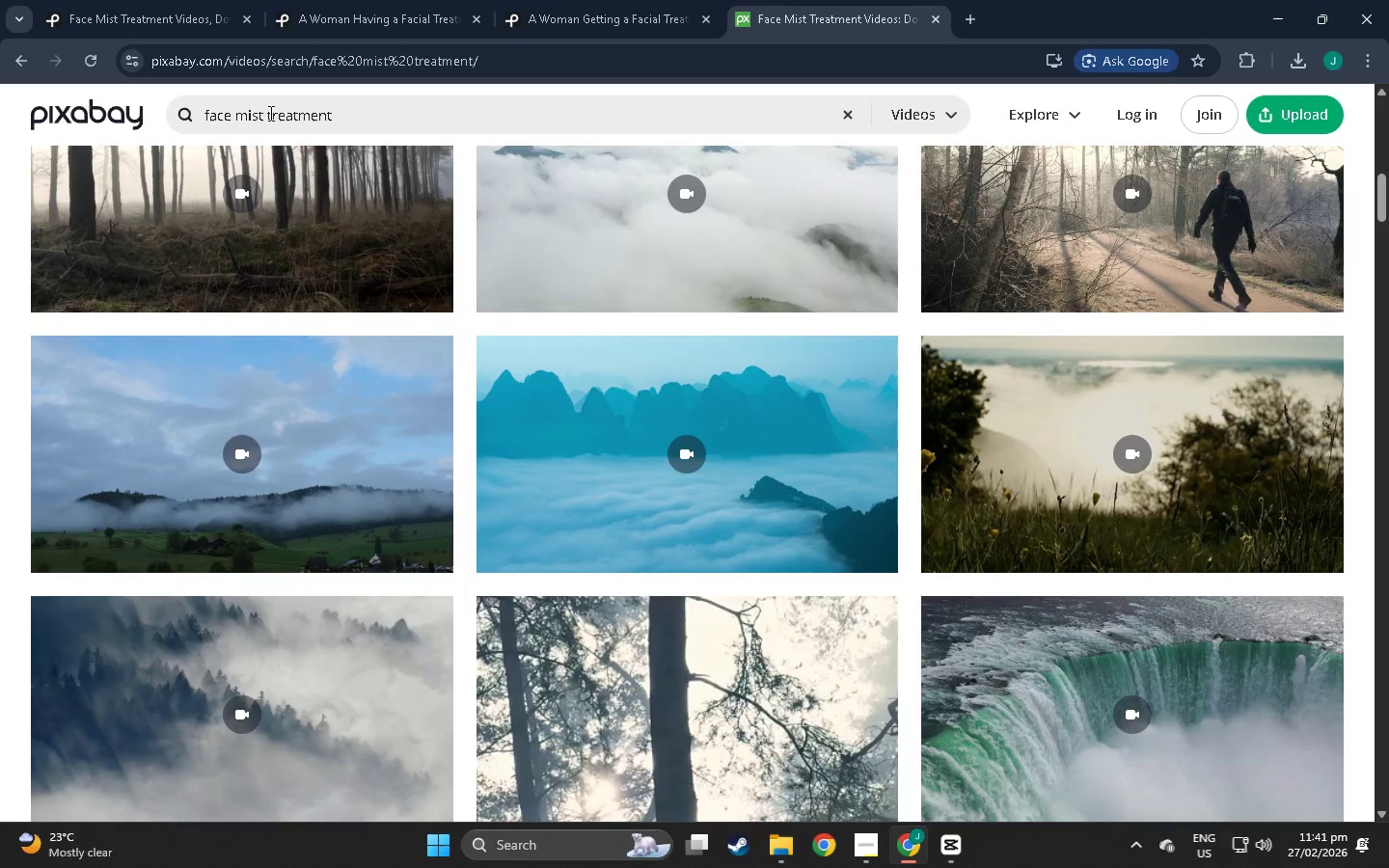 
left_click_drag(start_coordinate=[260, 113], to_coordinate=[253, 113])
 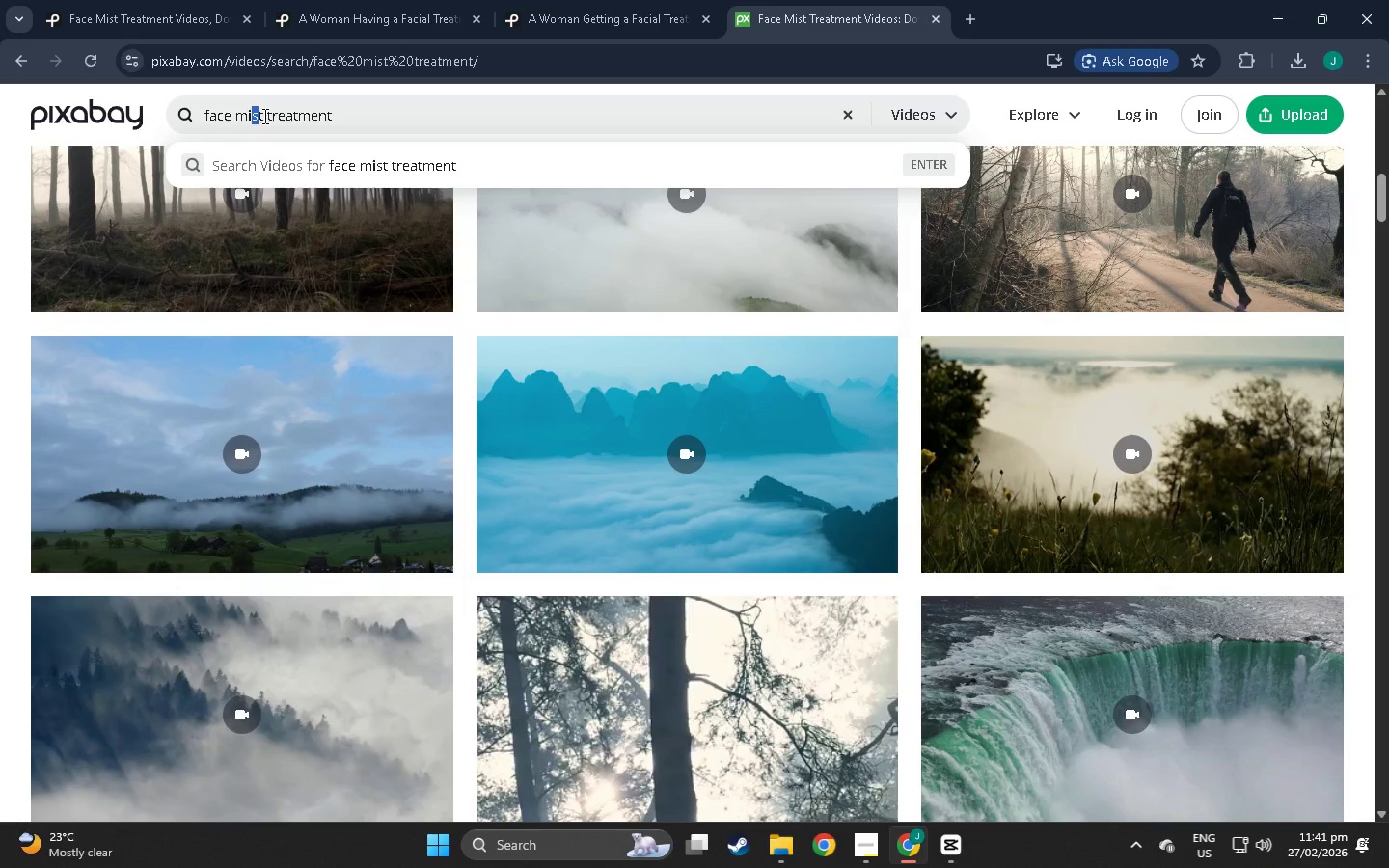 
left_click_drag(start_coordinate=[263, 116], to_coordinate=[238, 120])
 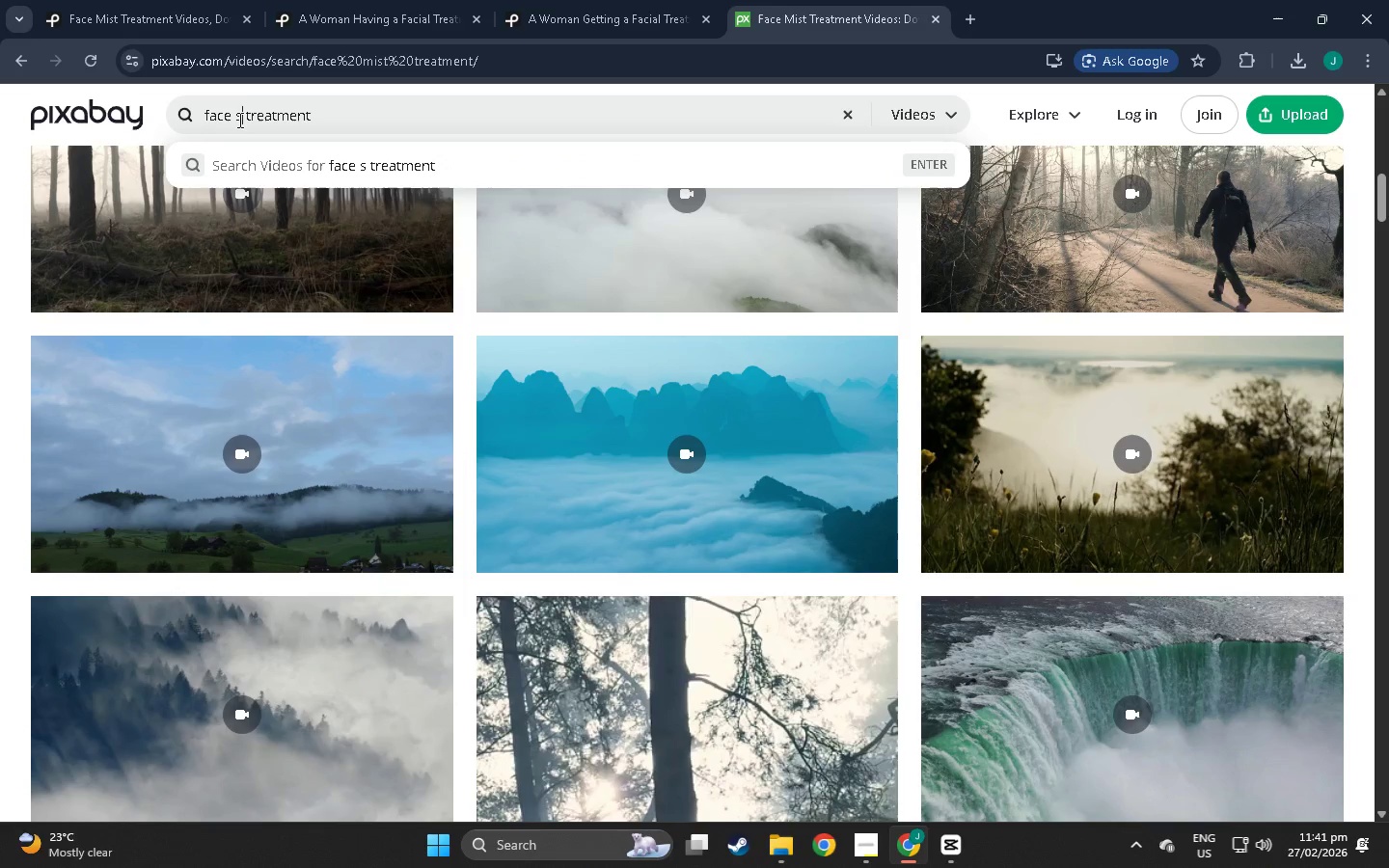 
type(steam)
 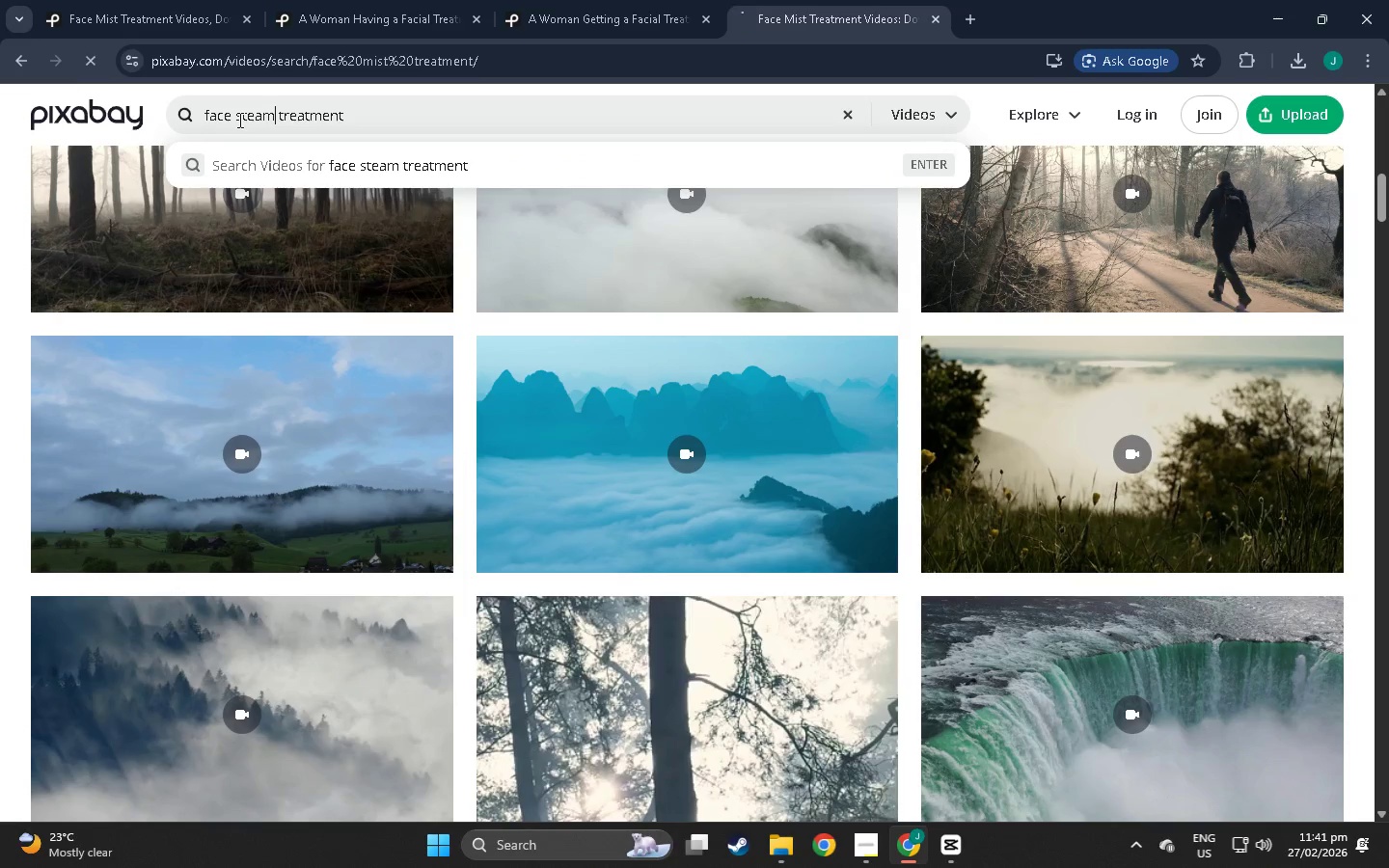 
key(Enter)
 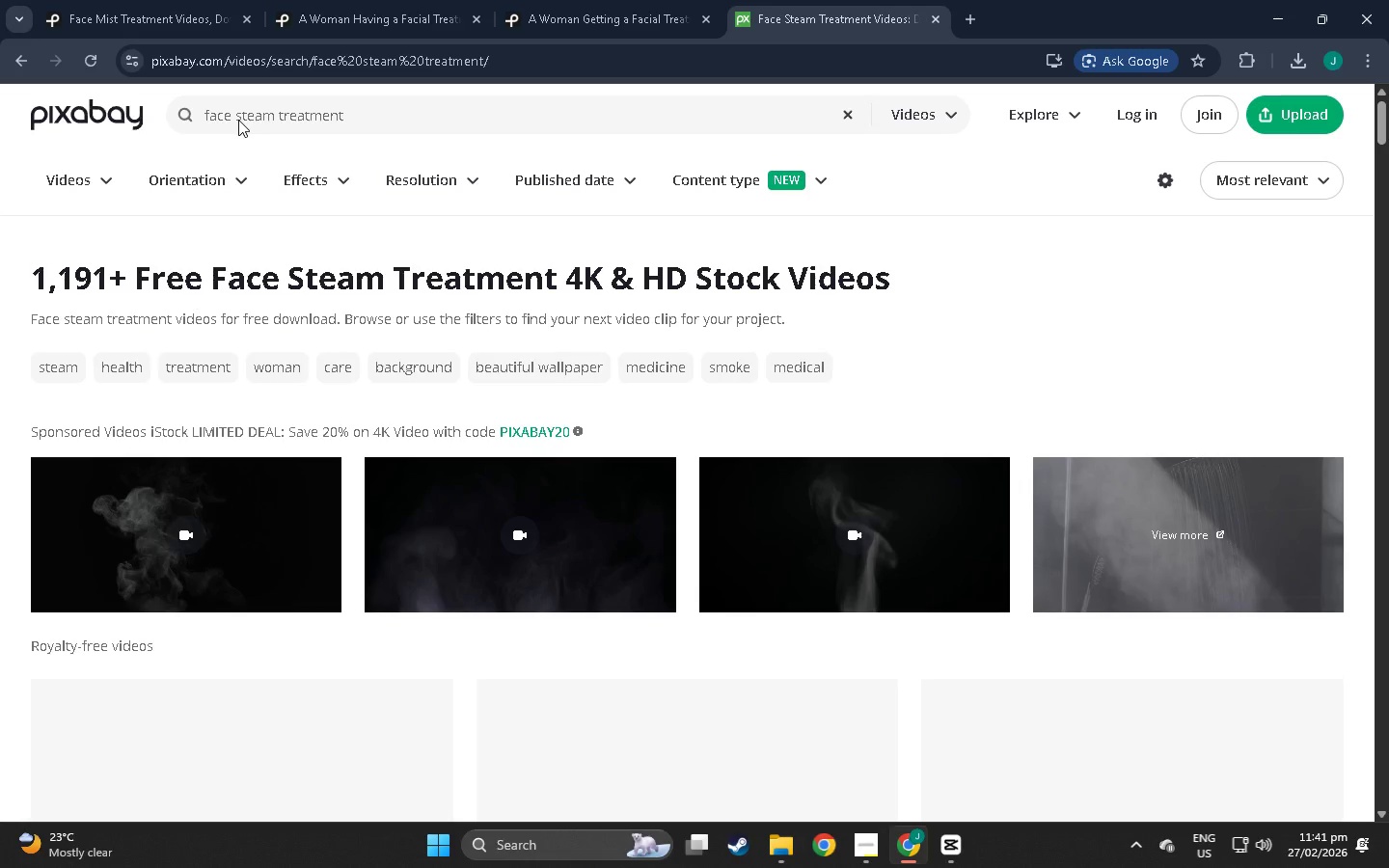 
scroll: coordinate [1023, 407], scroll_direction: down, amount: 26.0
 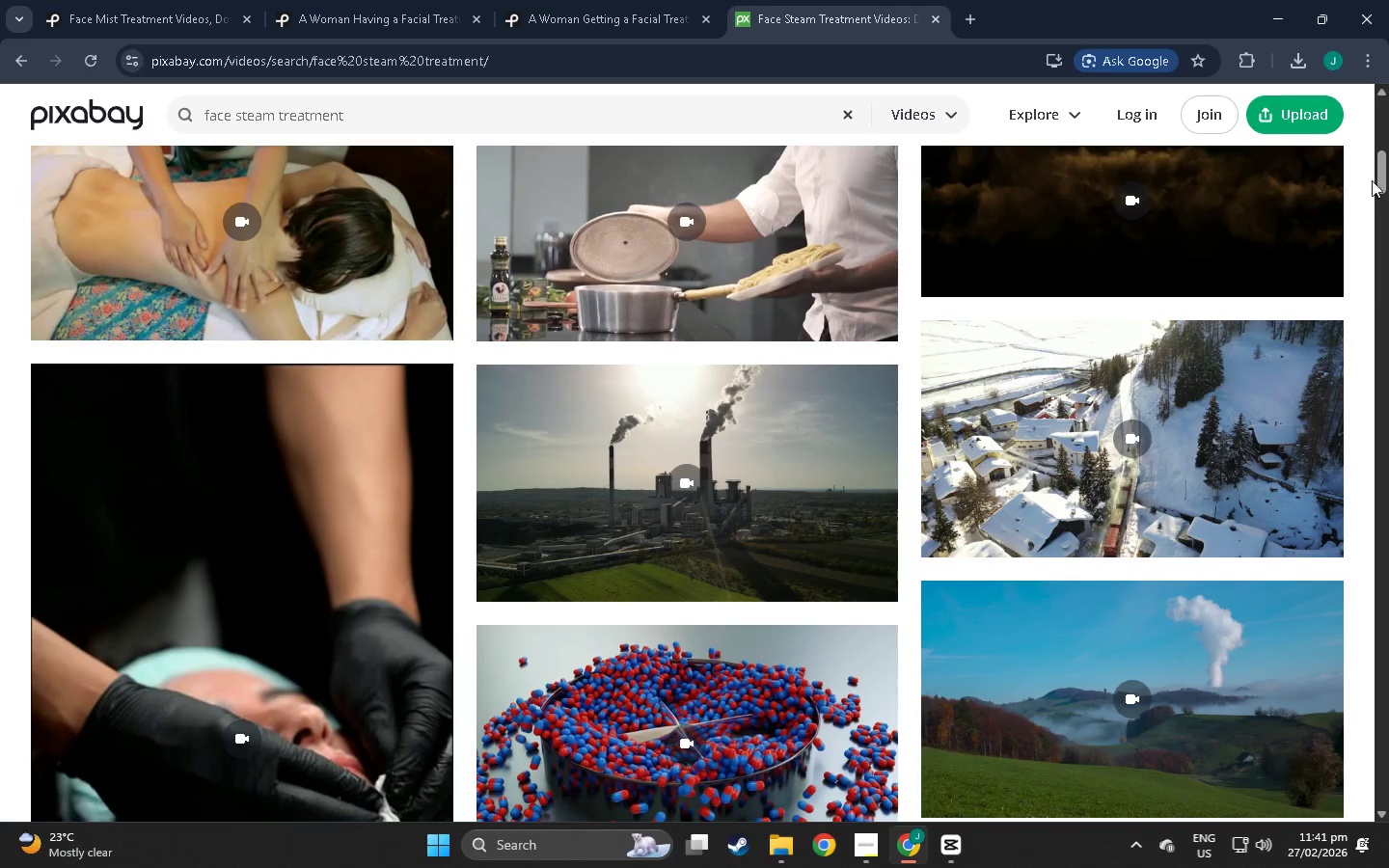 
left_click_drag(start_coordinate=[1385, 170], to_coordinate=[1379, 529])
 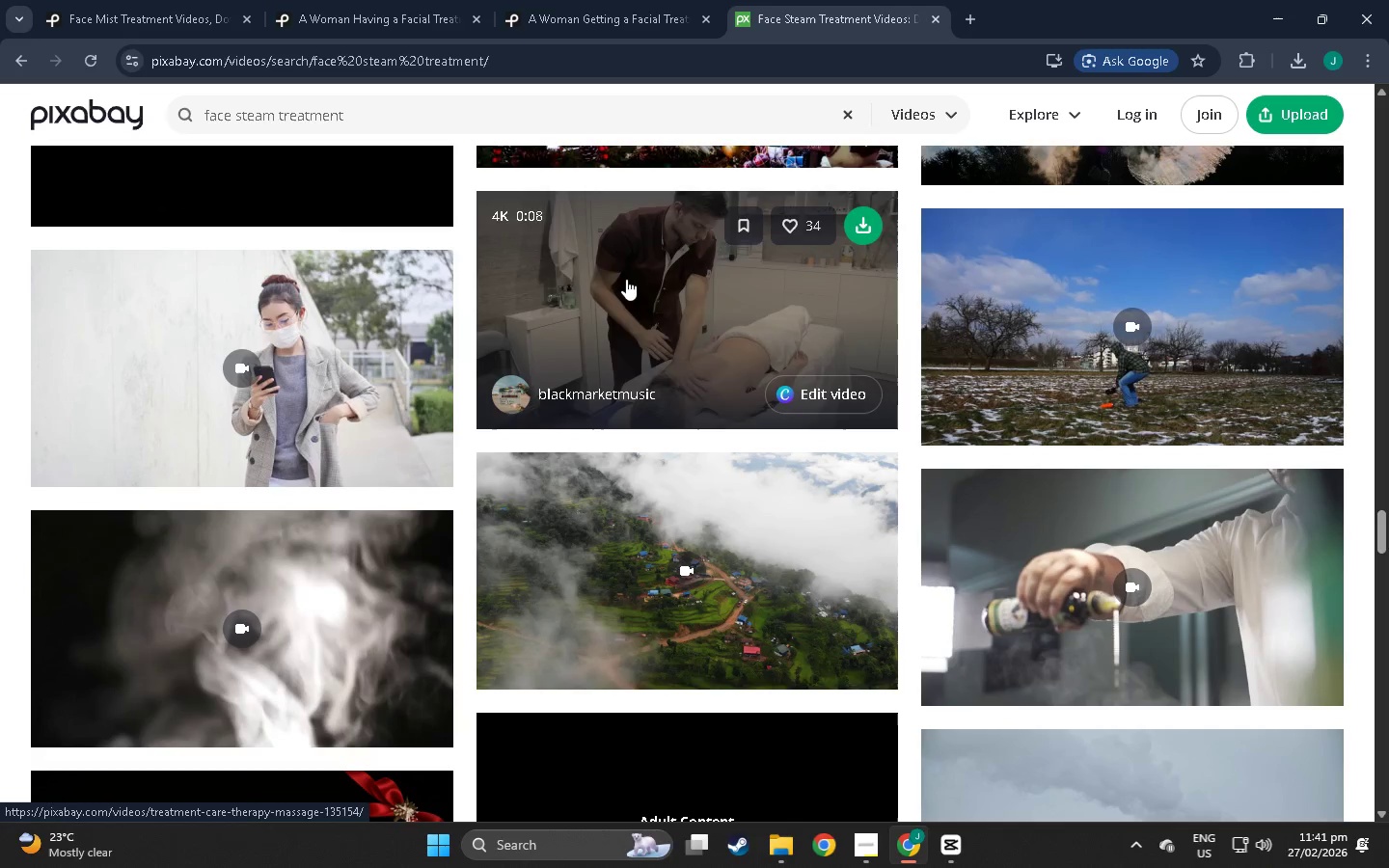 
scroll: coordinate [629, 274], scroll_direction: down, amount: 8.0
 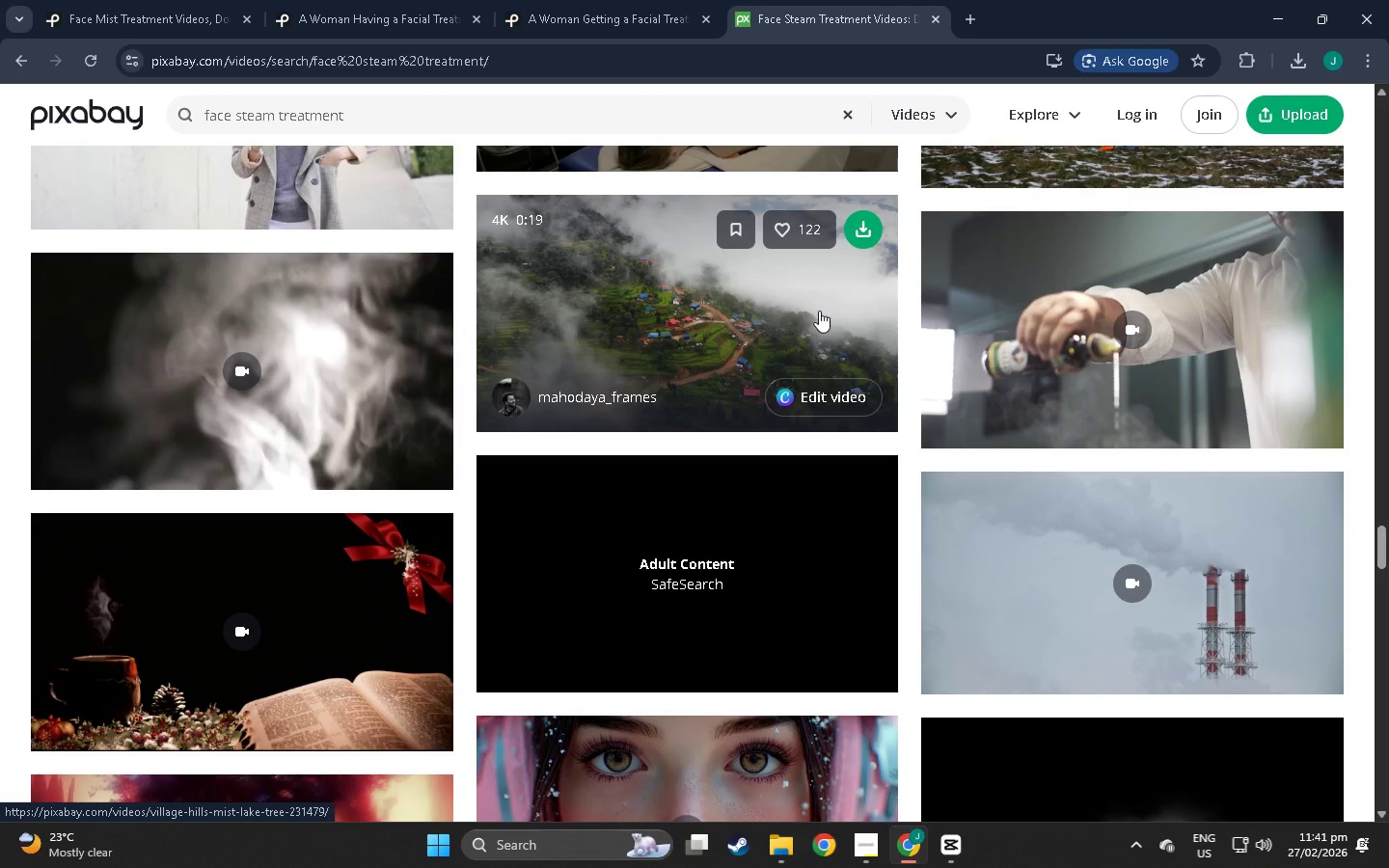 
mouse_move([286, 323])
 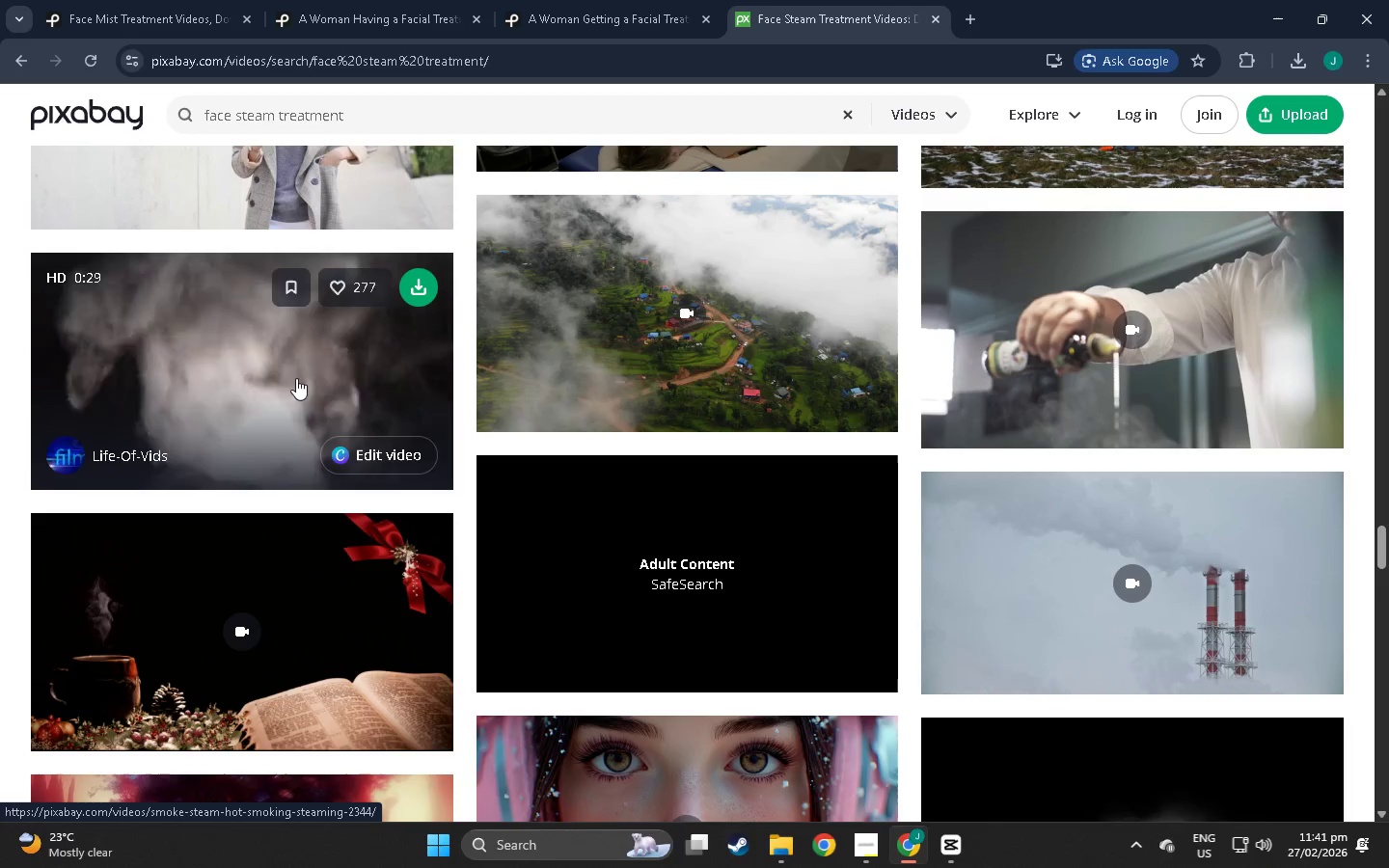 
scroll: coordinate [970, 524], scroll_direction: down, amount: 95.0
 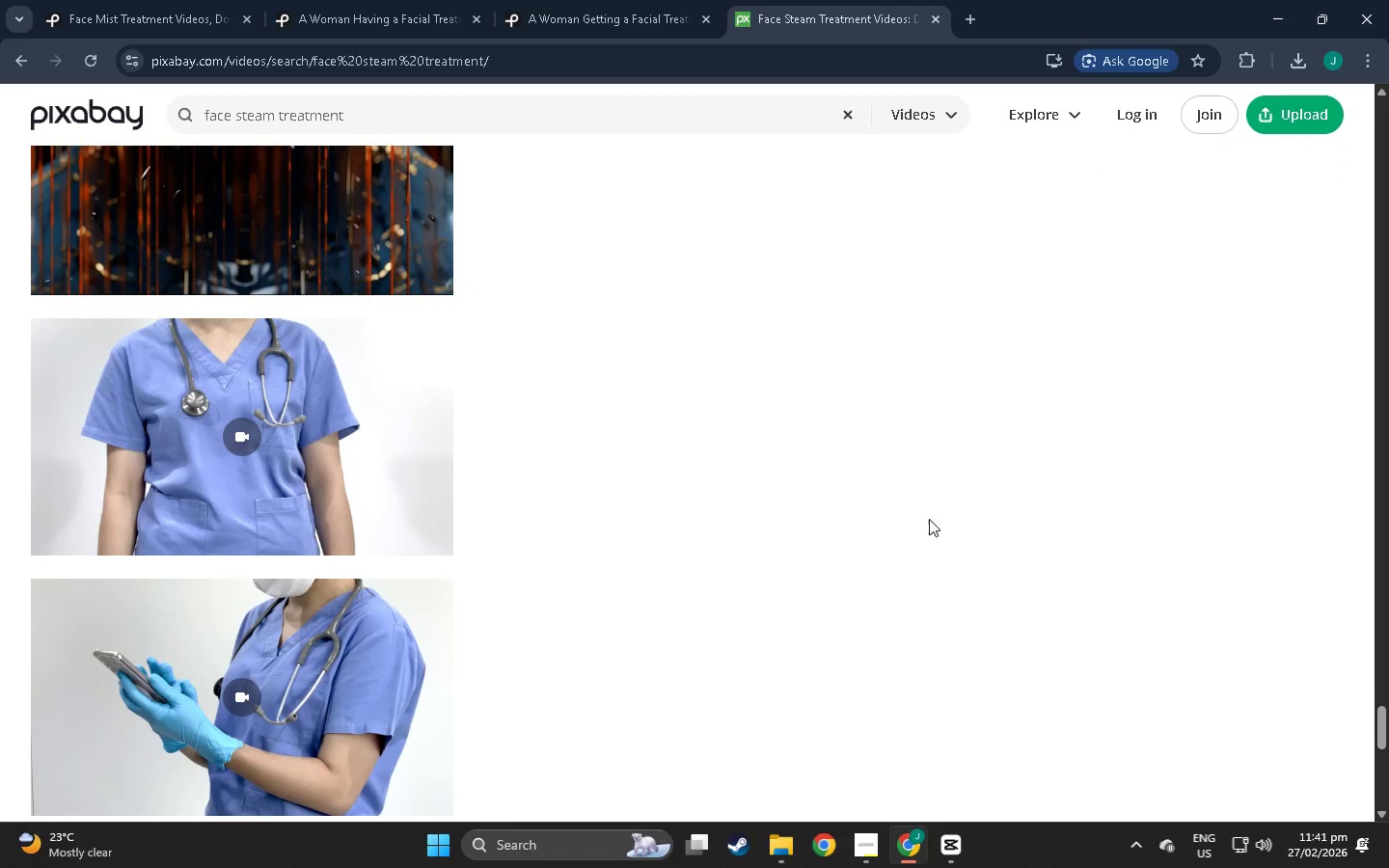 
scroll: coordinate [895, 476], scroll_direction: up, amount: 10.0
 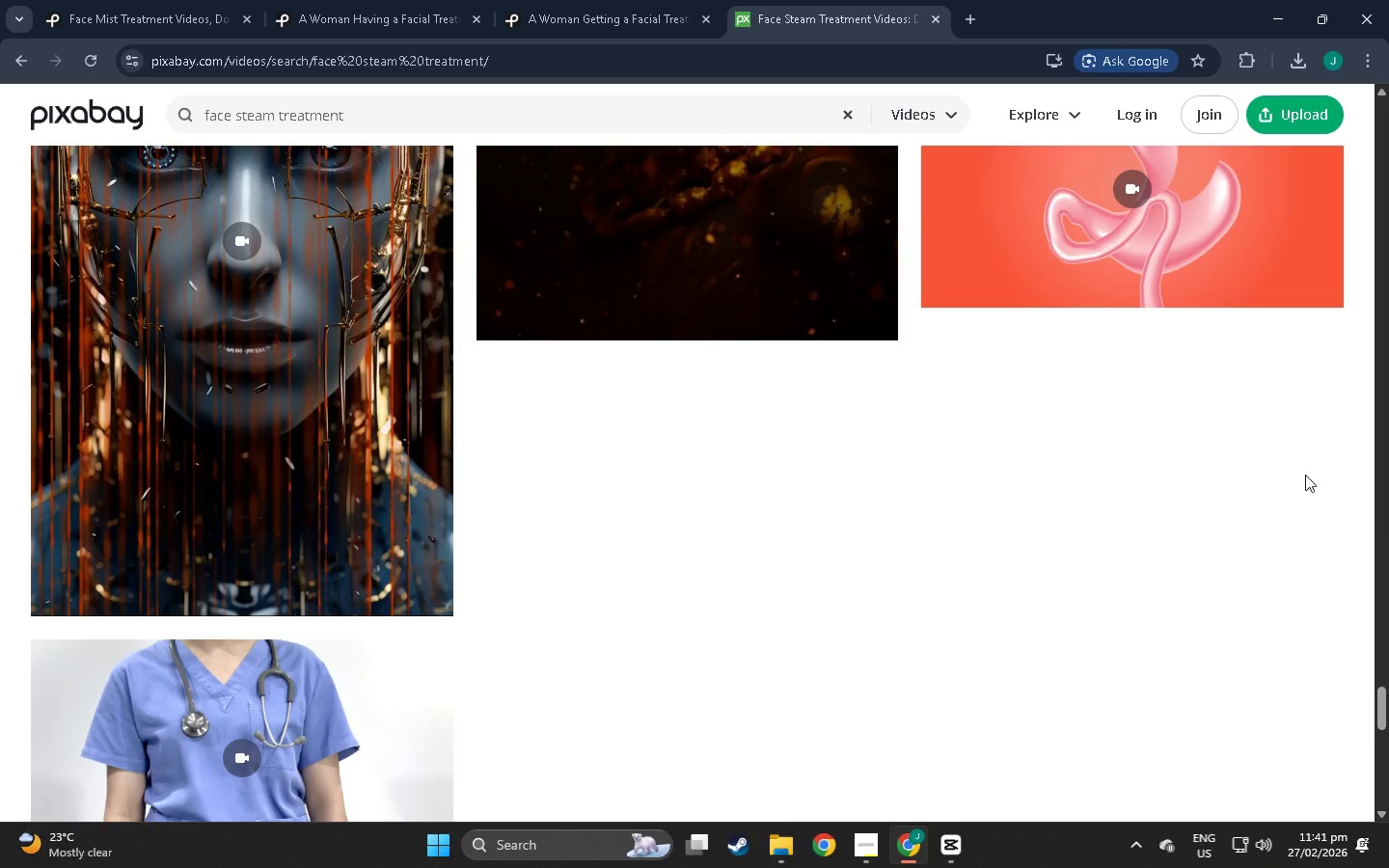 
scroll: coordinate [1346, 730], scroll_direction: down, amount: 13.0
 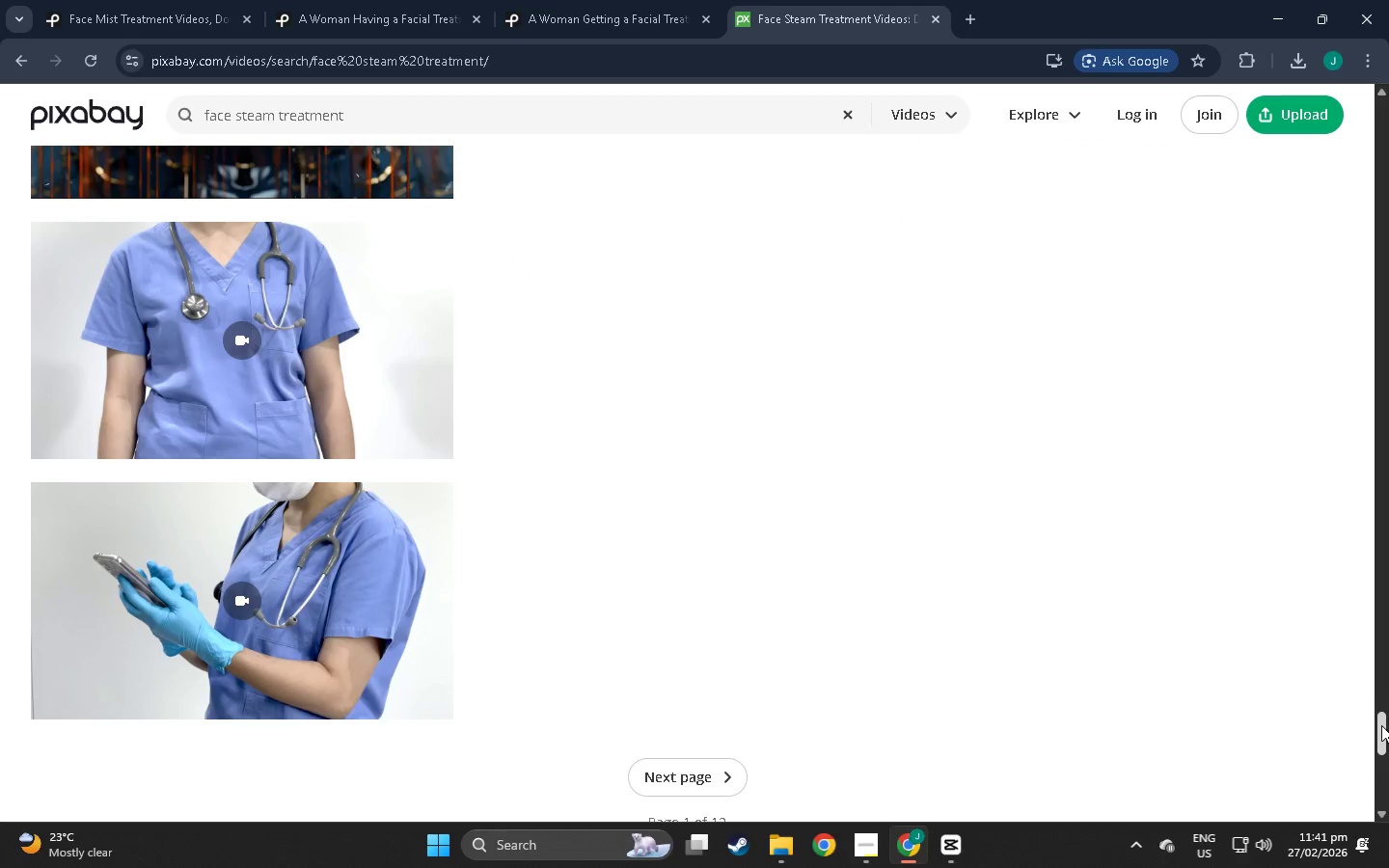 
left_click_drag(start_coordinate=[1381, 725], to_coordinate=[1376, 759])
 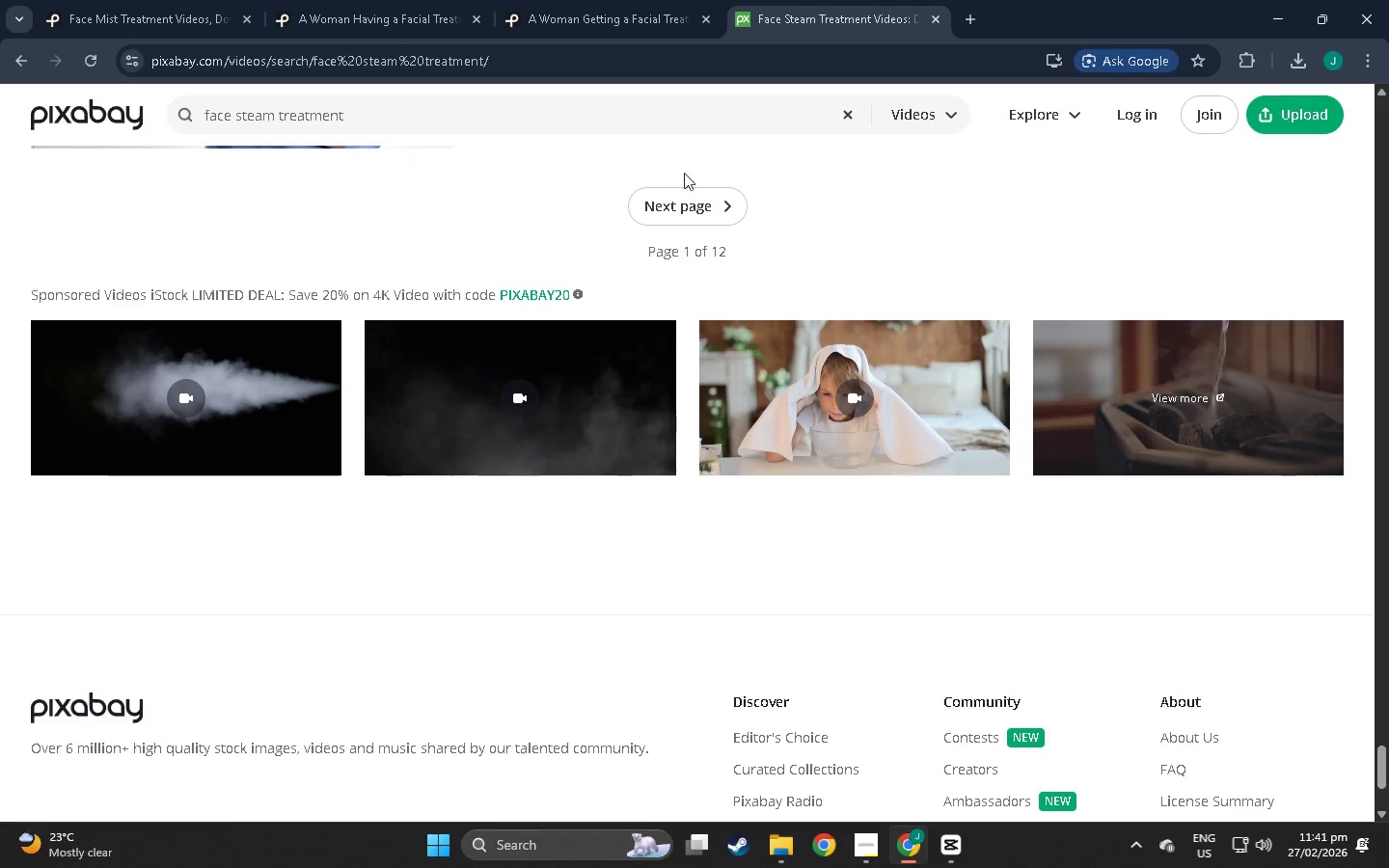 
left_click([703, 196])
 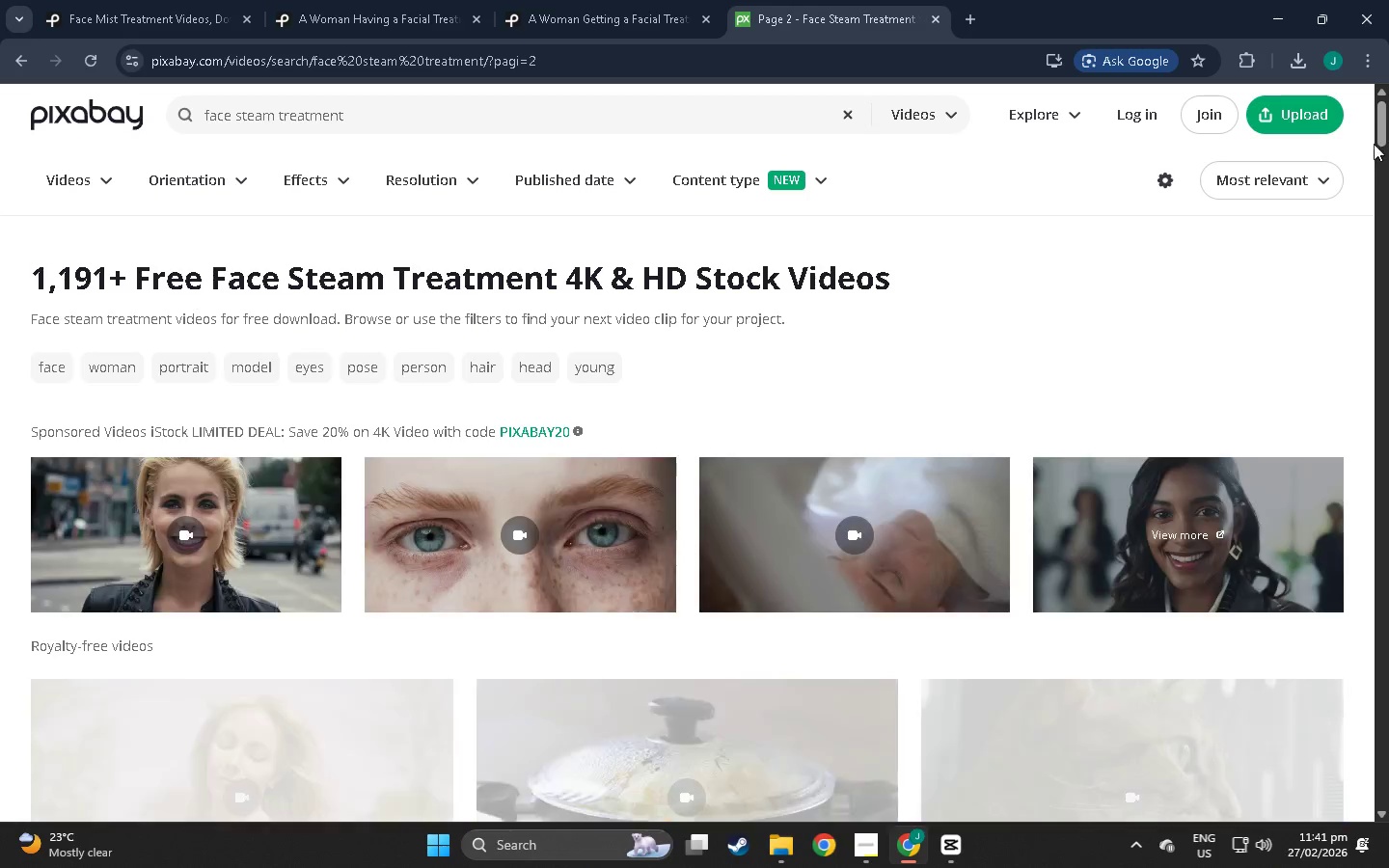 
left_click_drag(start_coordinate=[1388, 126], to_coordinate=[1380, 411])
 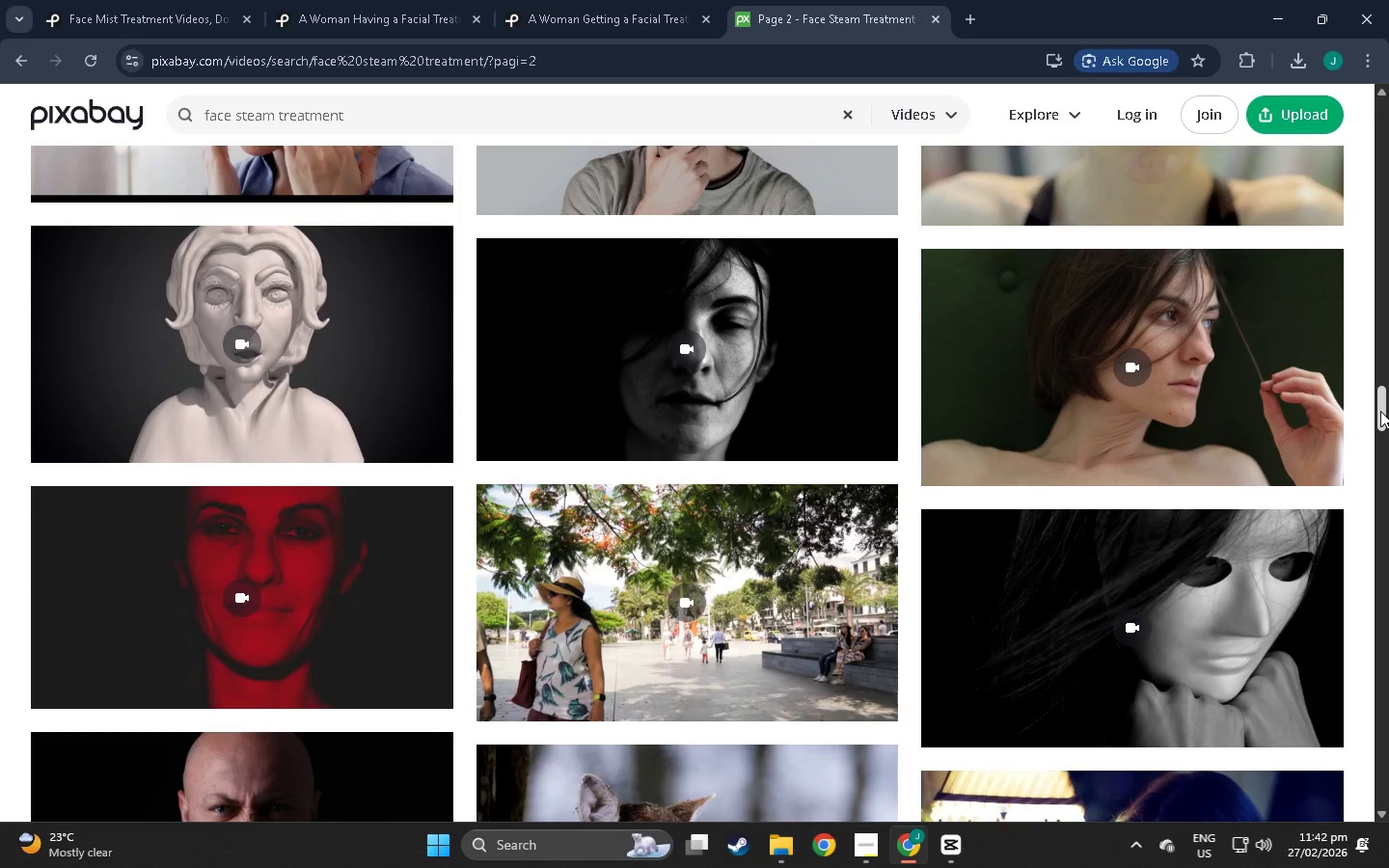 
left_click_drag(start_coordinate=[1380, 411], to_coordinate=[1335, 698])
 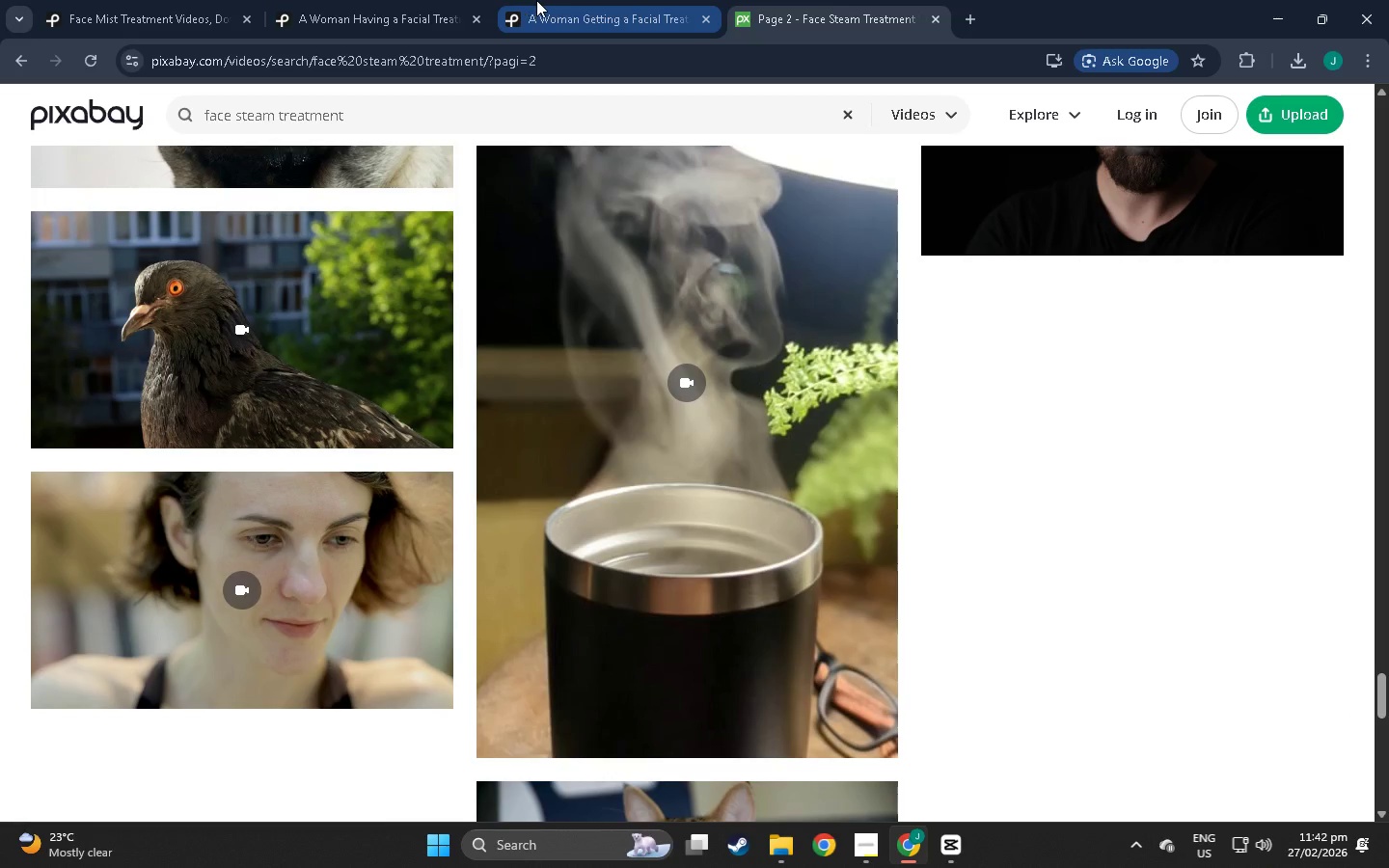 
left_click([536, 0])
 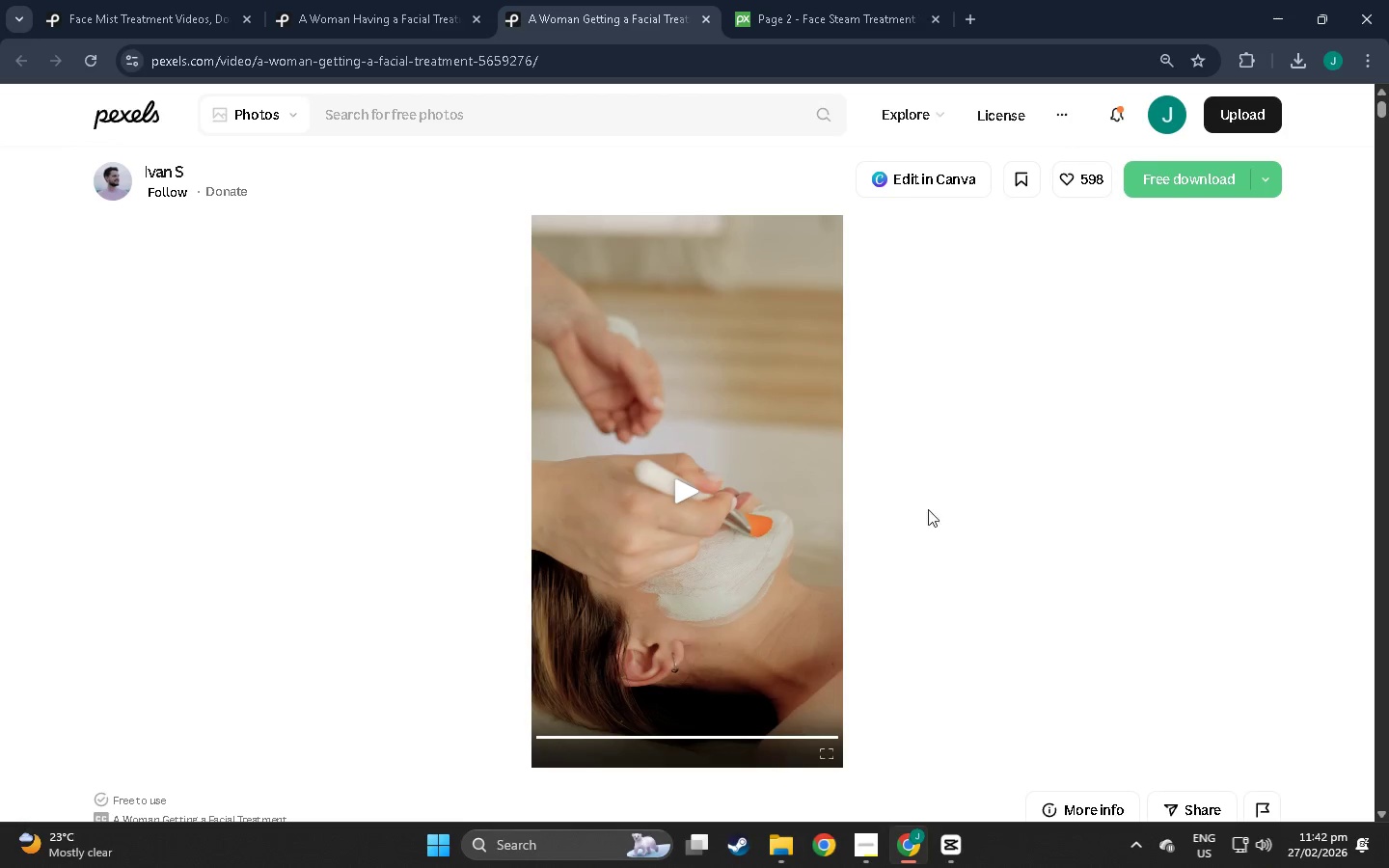 
left_click([375, 0])
 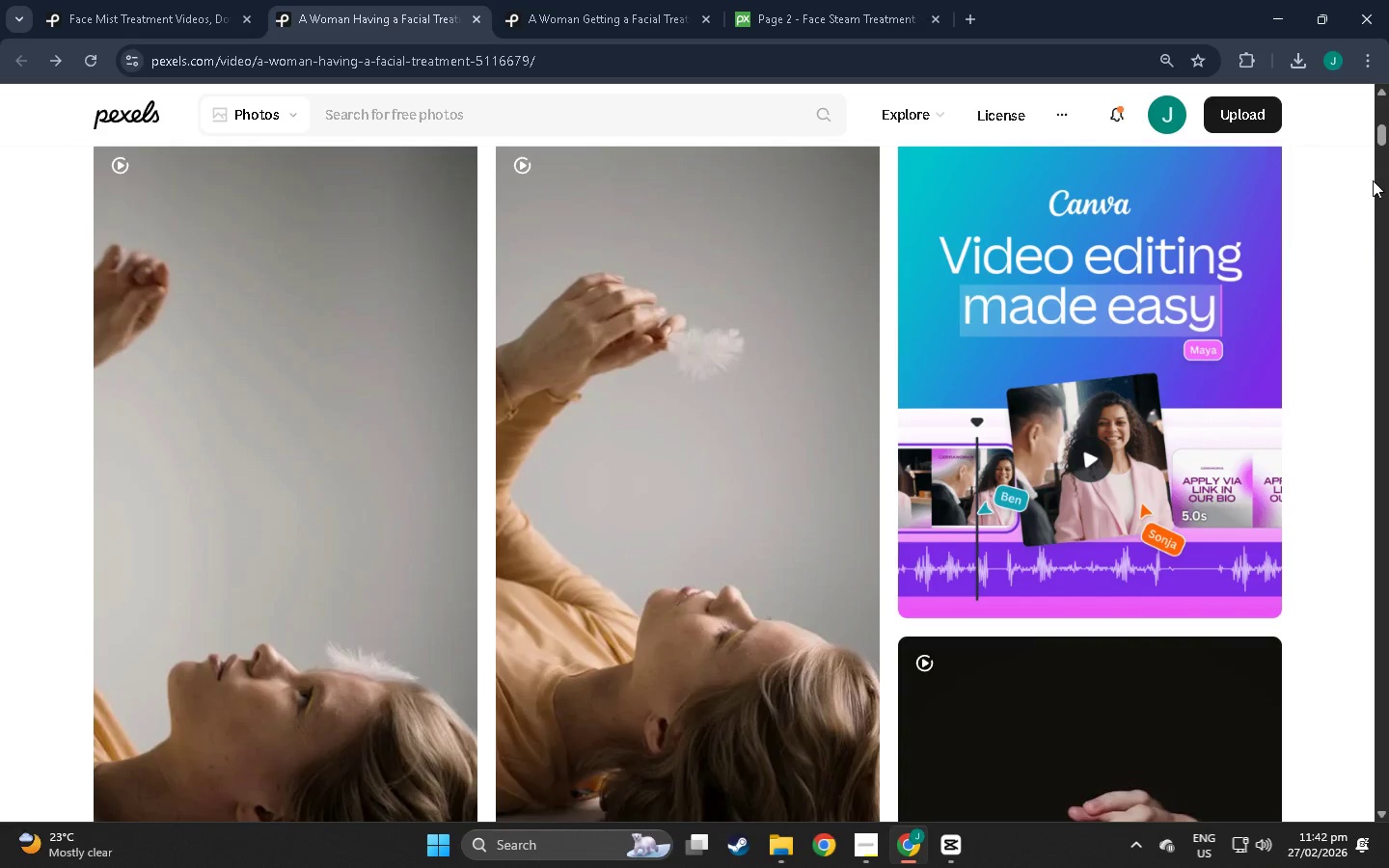 
scroll: coordinate [608, 483], scroll_direction: down, amount: 7.0
 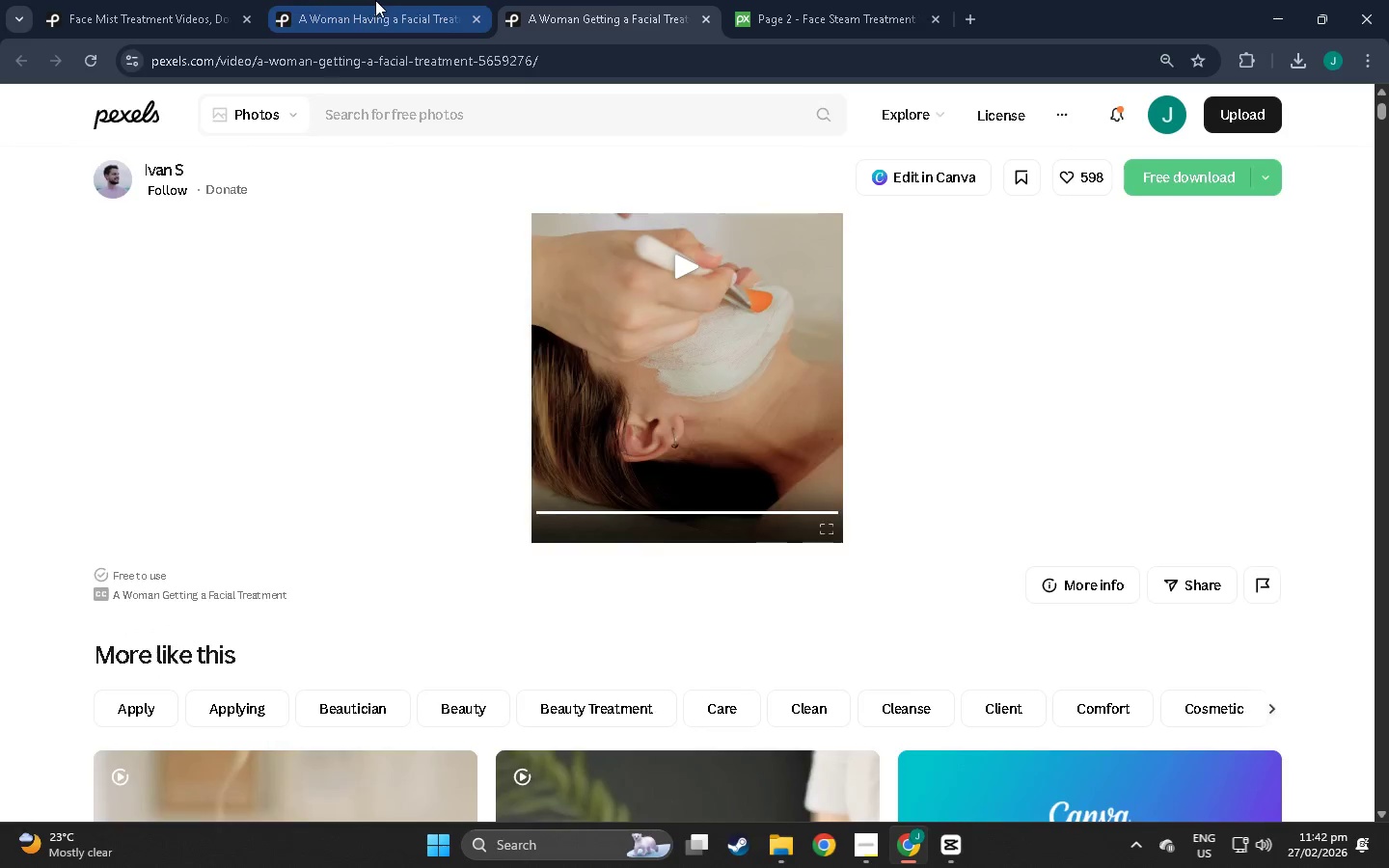 
left_click_drag(start_coordinate=[1383, 129], to_coordinate=[1267, 655])
 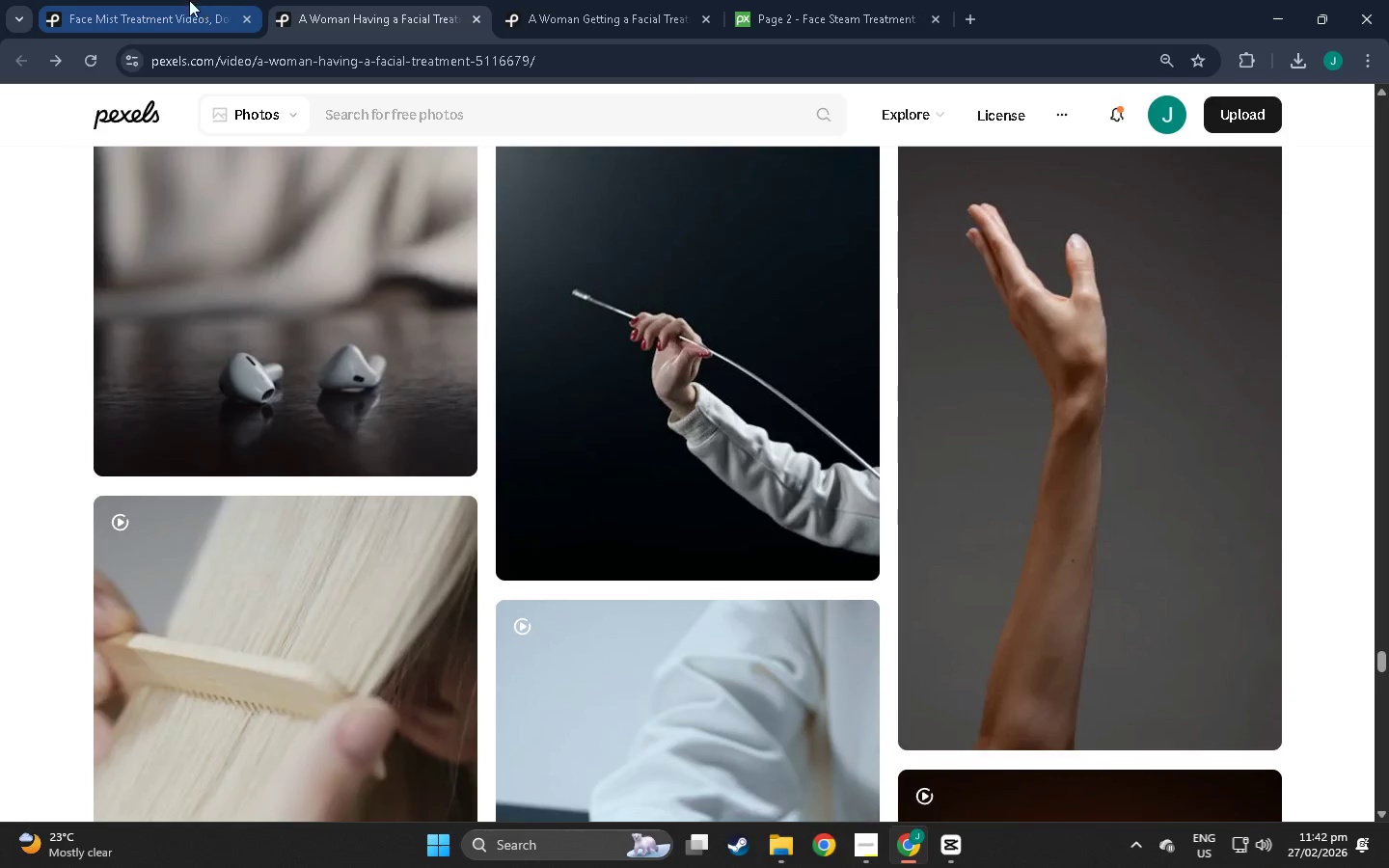 
left_click([177, 0])
 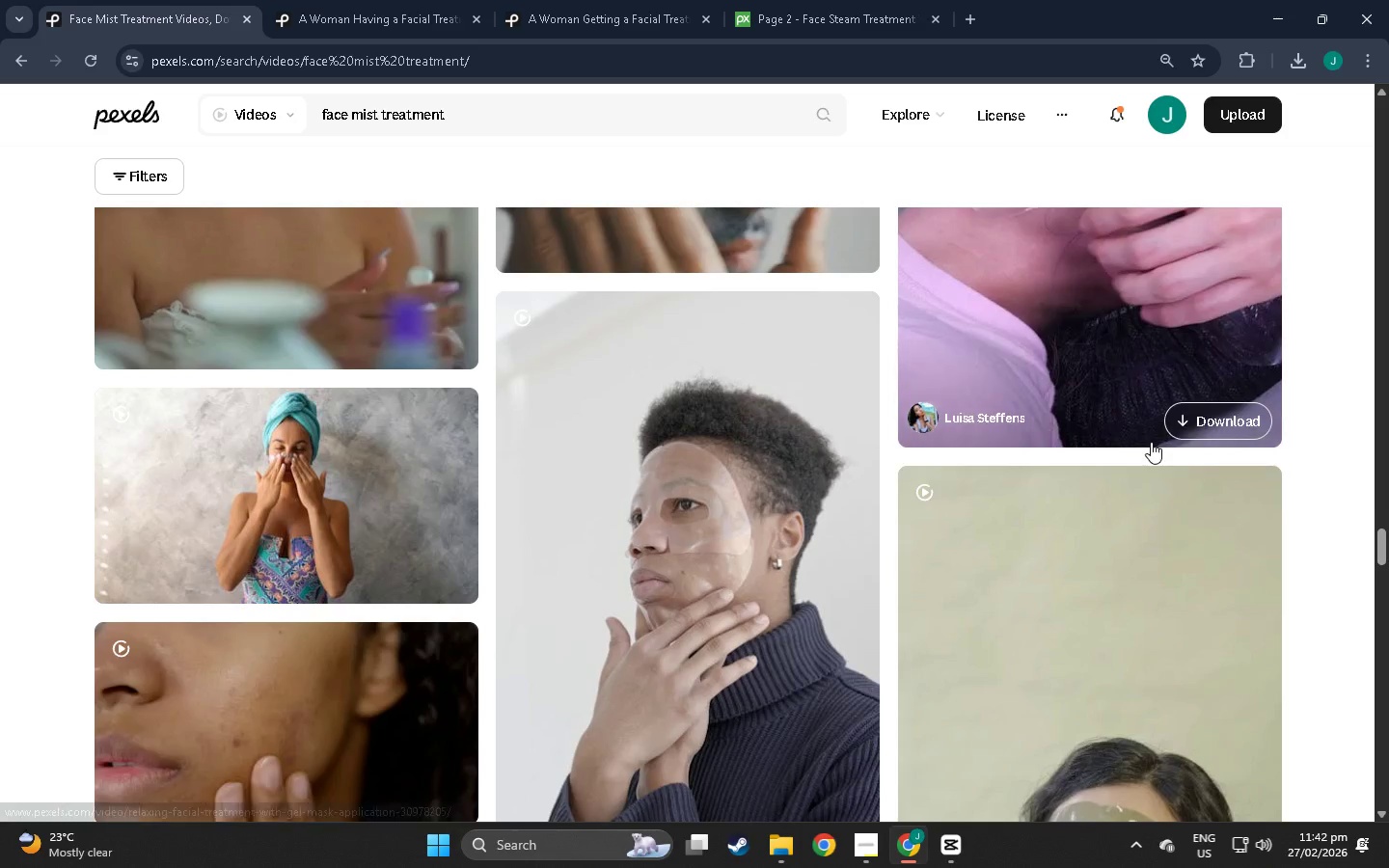 
scroll: coordinate [1184, 449], scroll_direction: down, amount: 3.0
 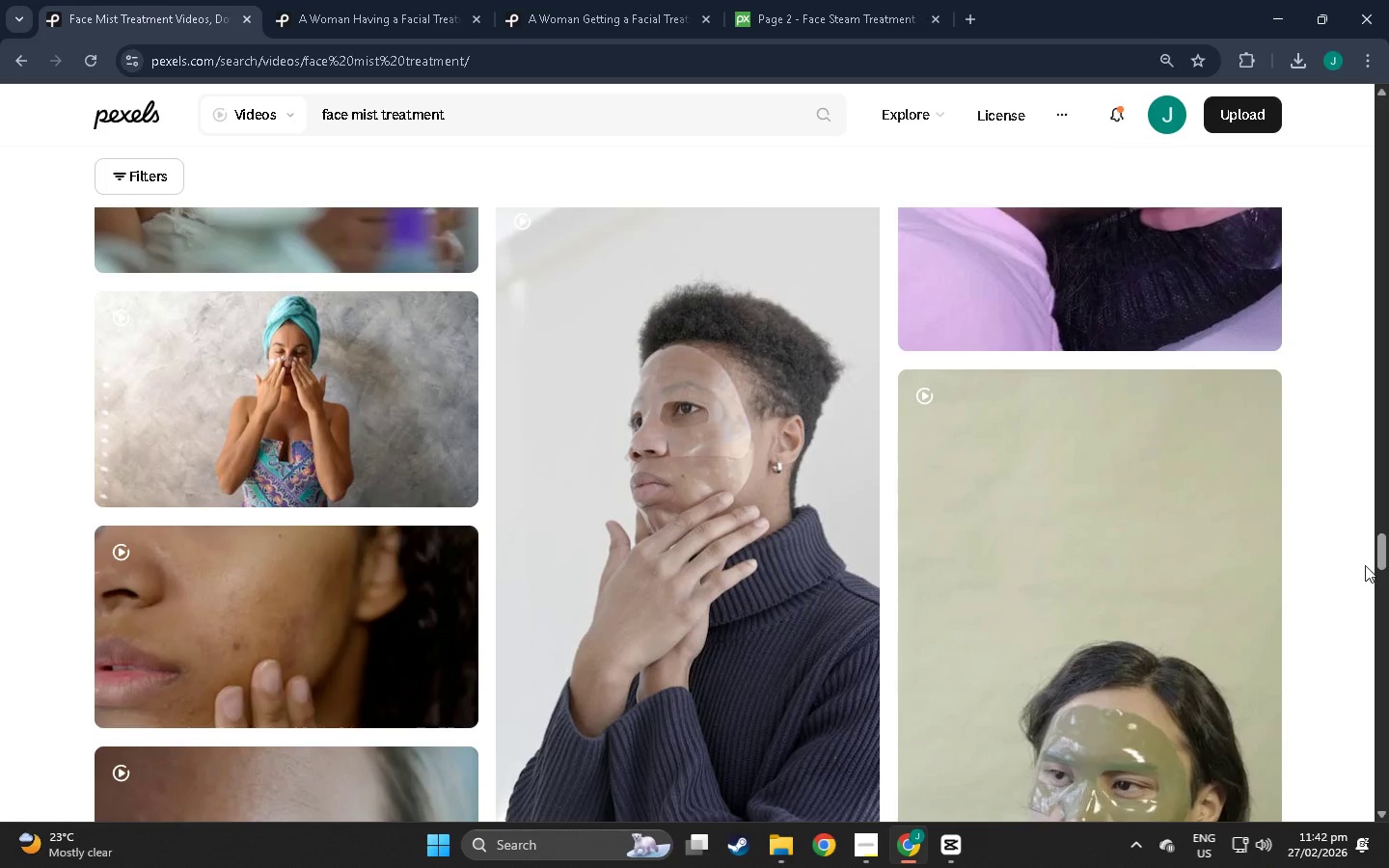 
left_click_drag(start_coordinate=[1388, 559], to_coordinate=[1376, 802])
 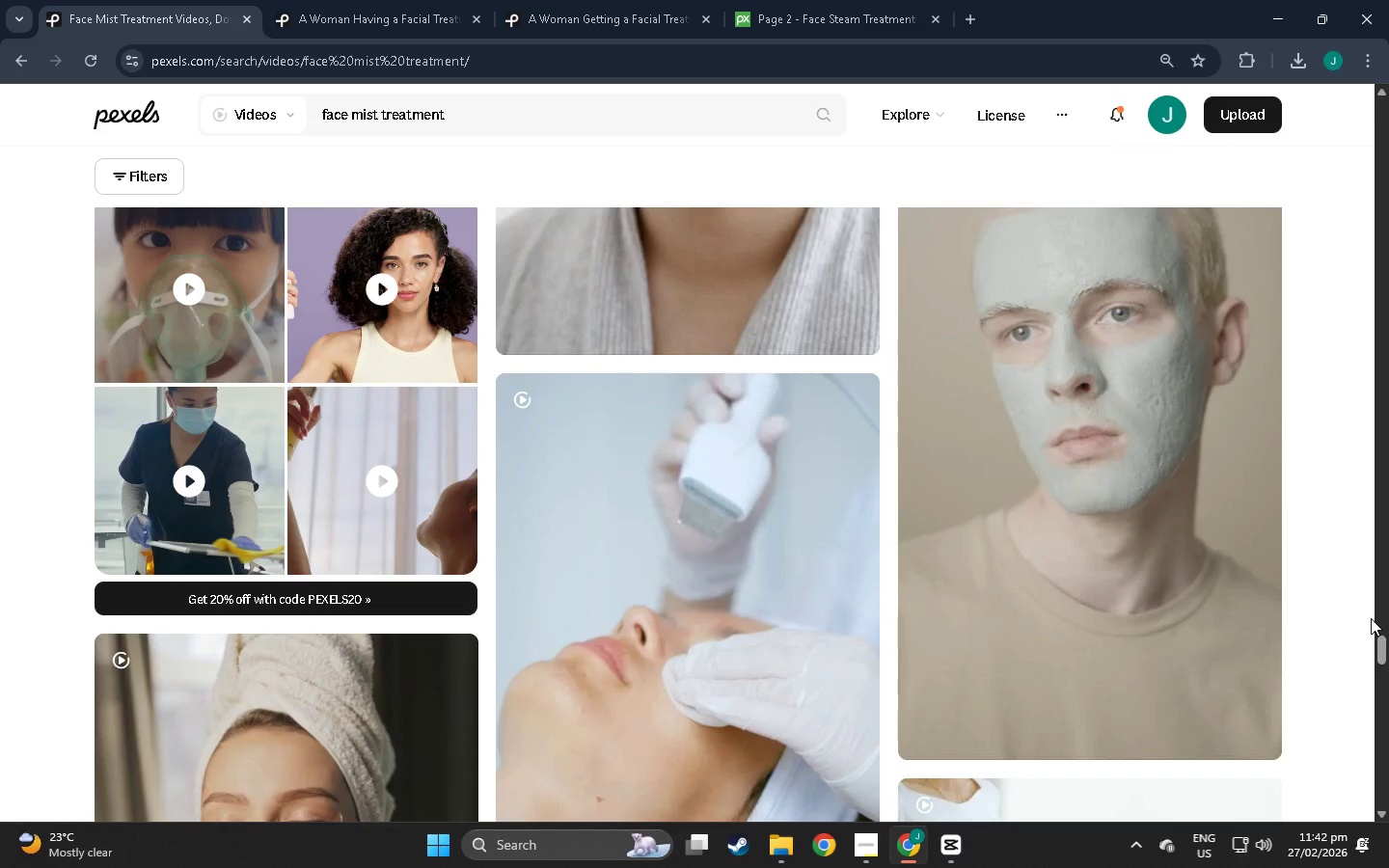 
left_click_drag(start_coordinate=[1378, 640], to_coordinate=[1375, 768])
 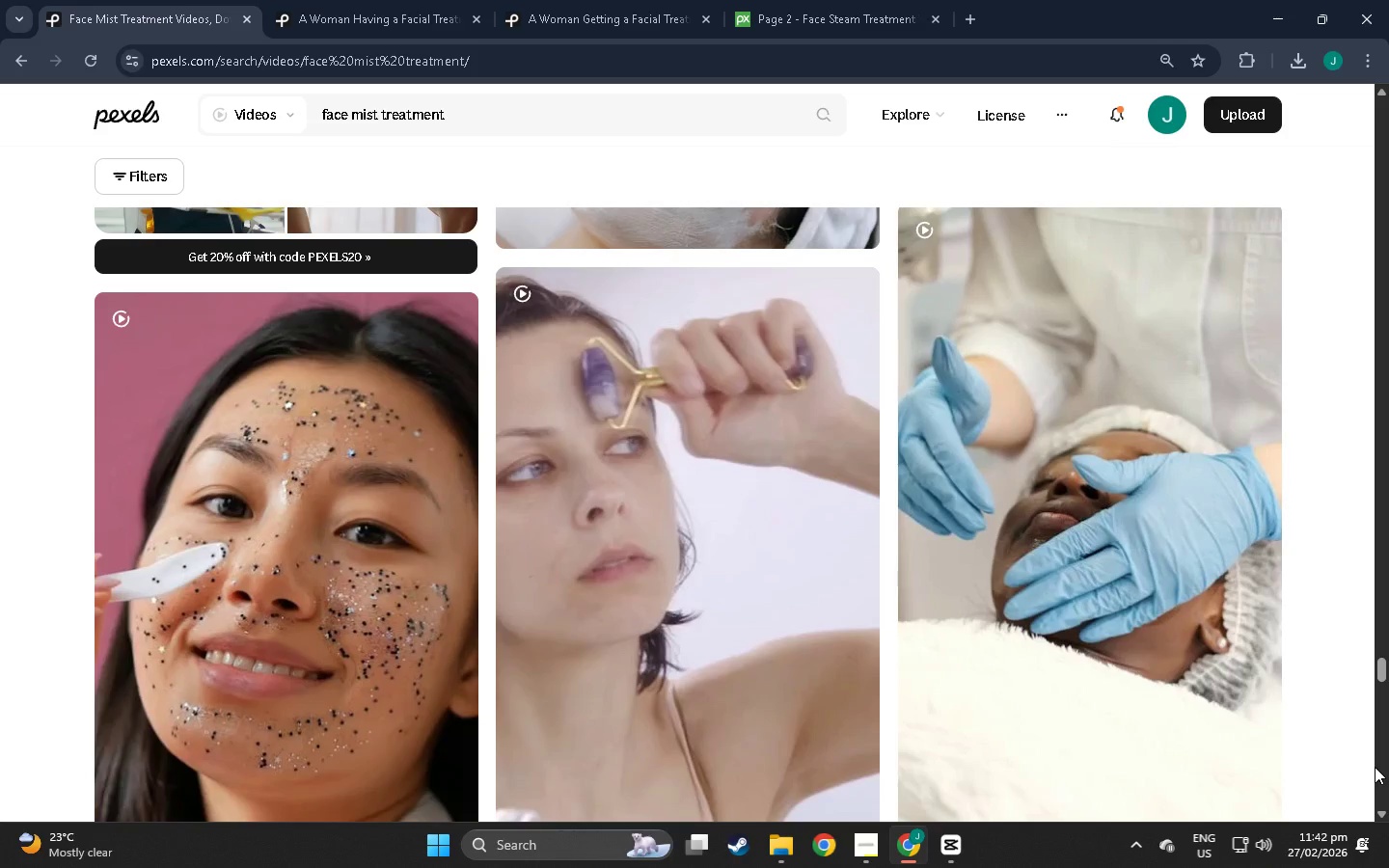 
wait(7.38)
 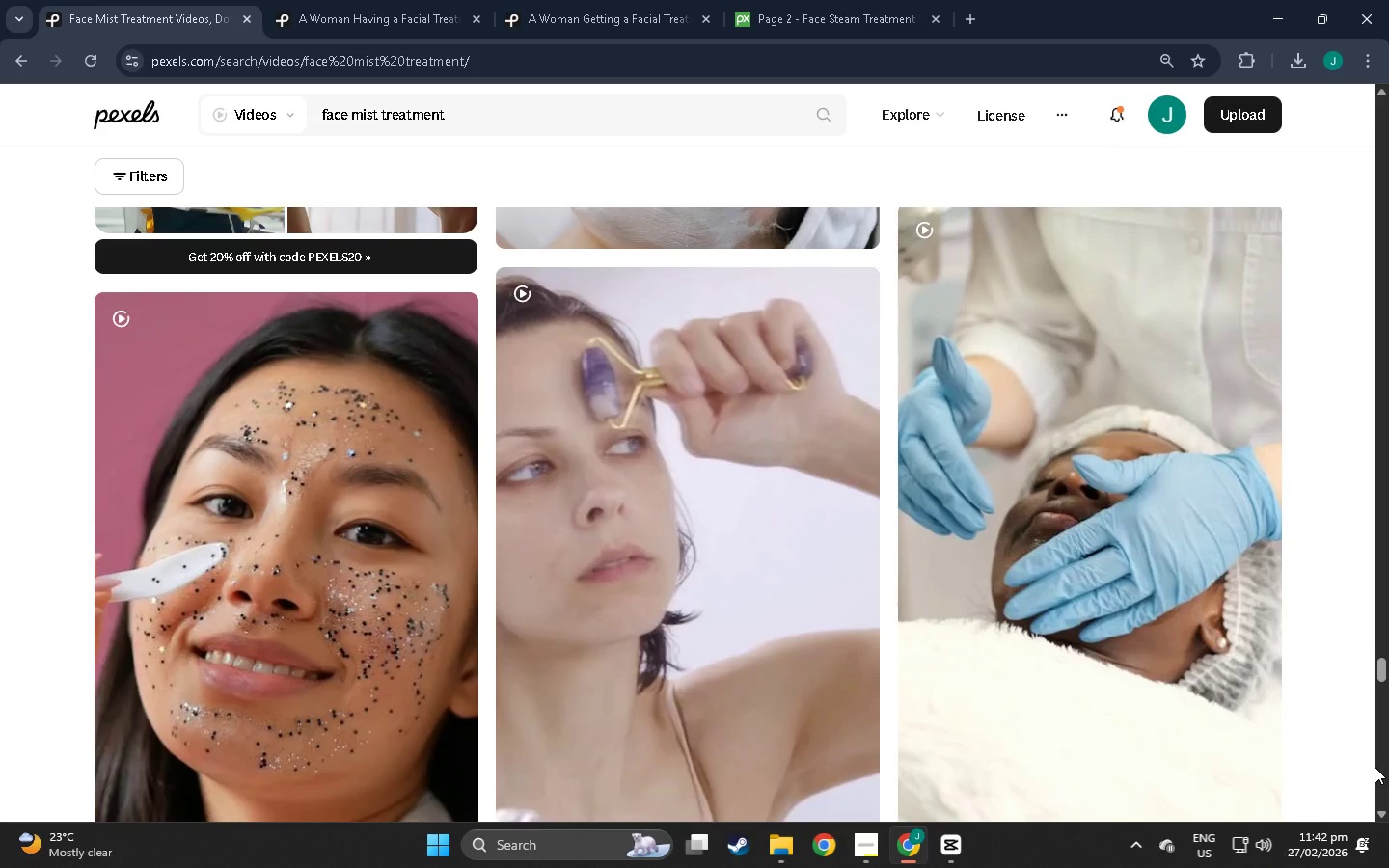 
left_click_drag(start_coordinate=[638, 110], to_coordinate=[135, 168])
 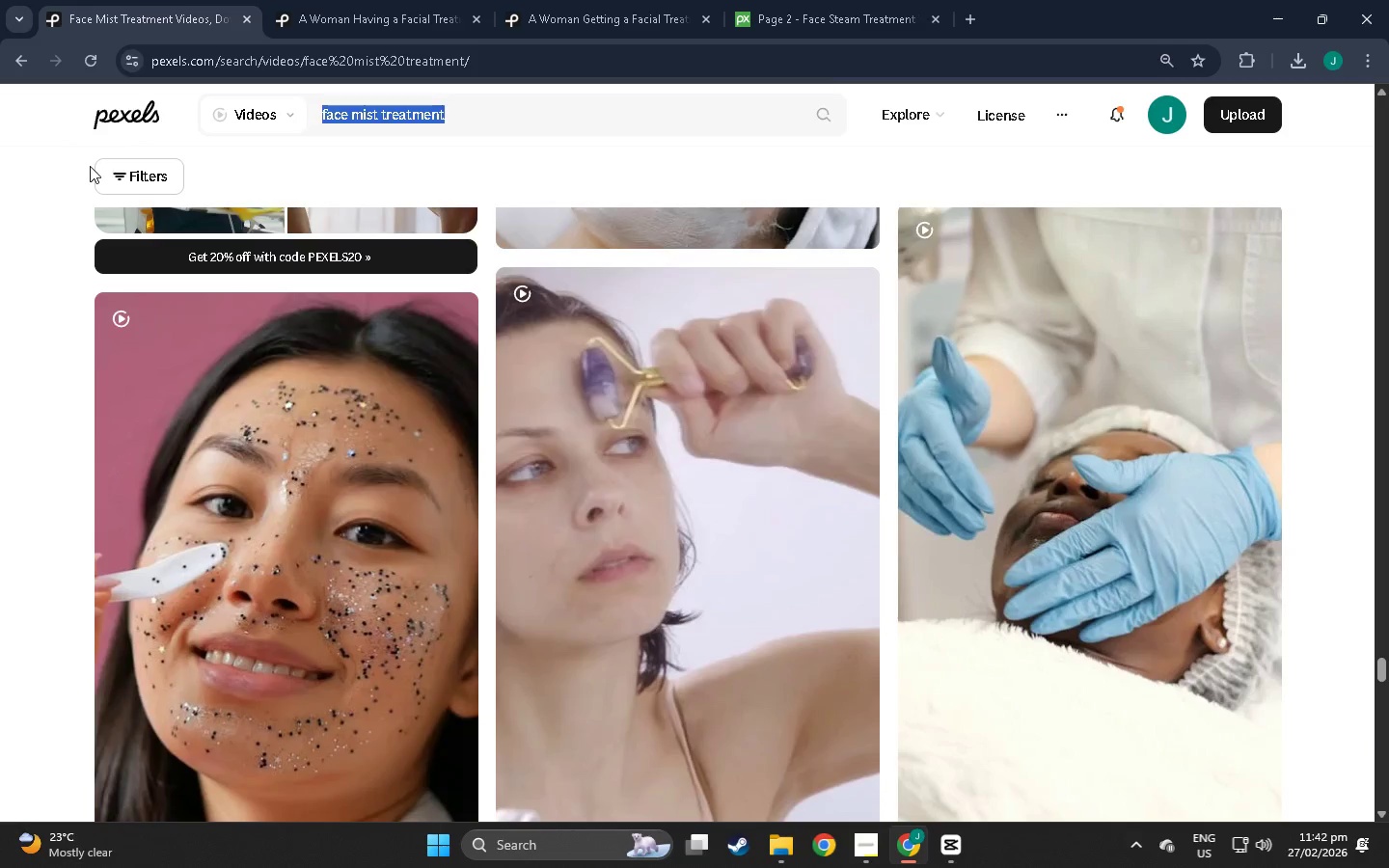 
type(ck)
key(Backspace)
type(lea n )
key(Backspace)
type(seer)
key(Backspace)
key(Backspace)
key(Backspace)
key(Backspace)
key(Backspace)
type(ser lather skin texture)
 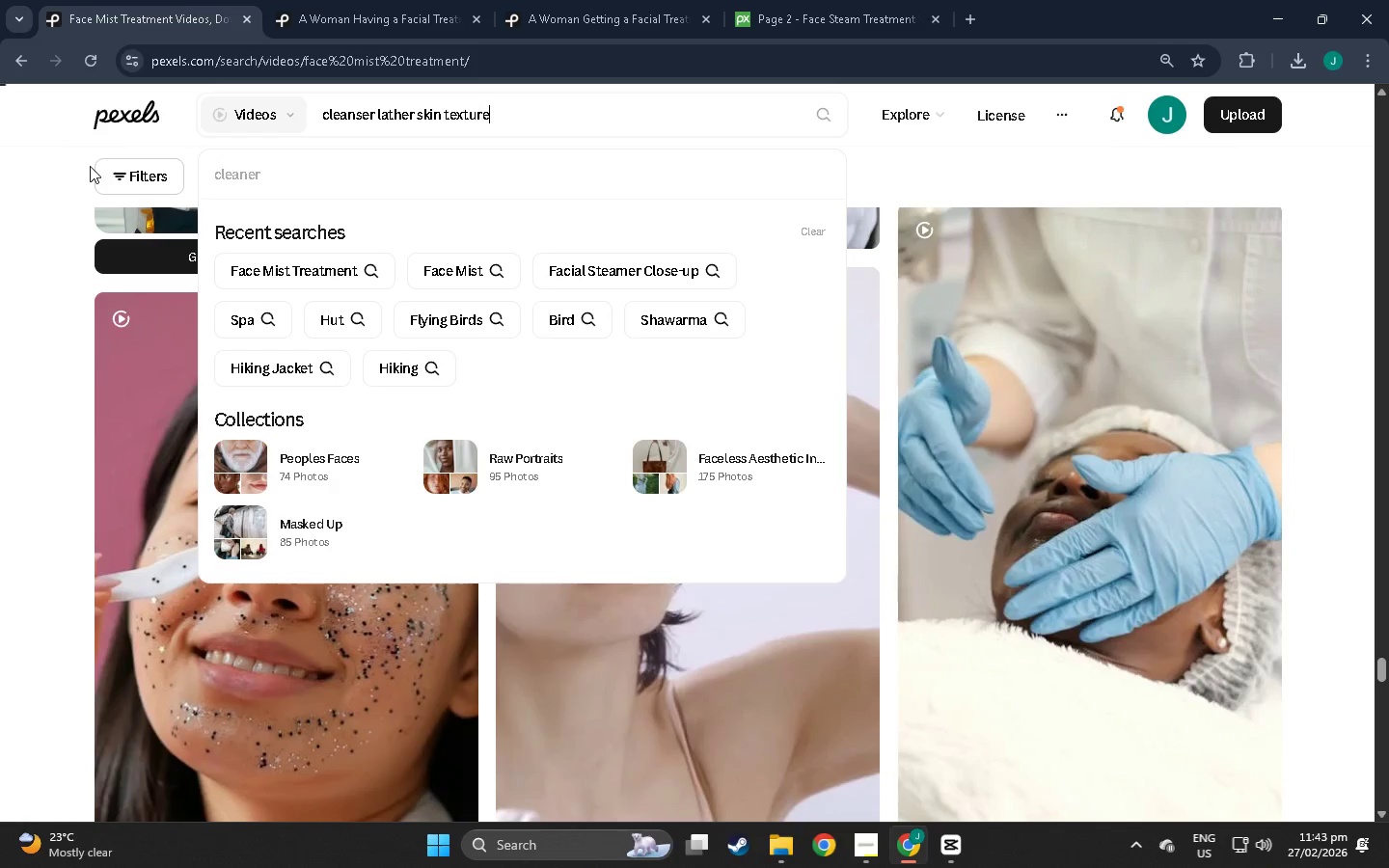 
key(Enter)
 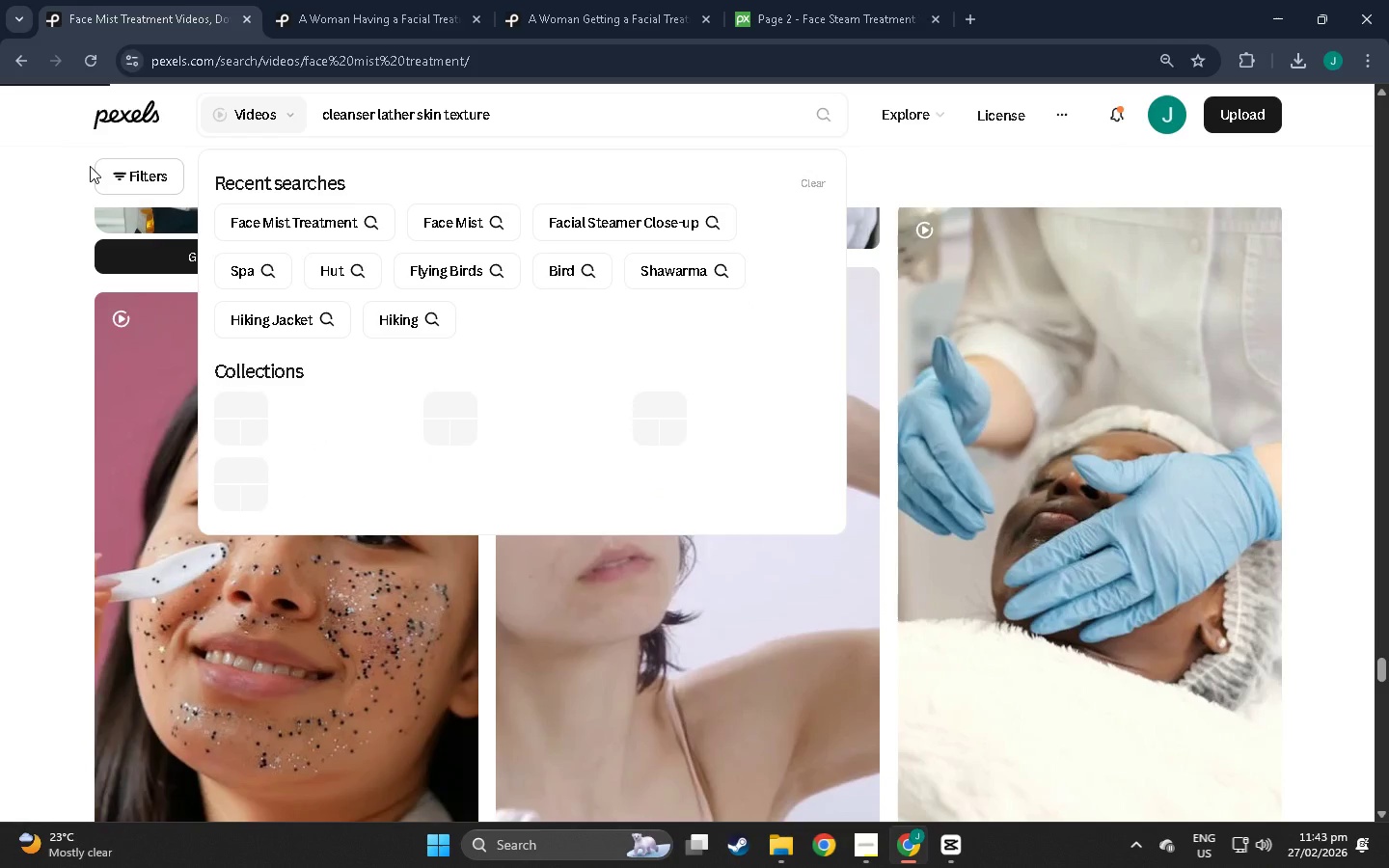 
key(Enter)
 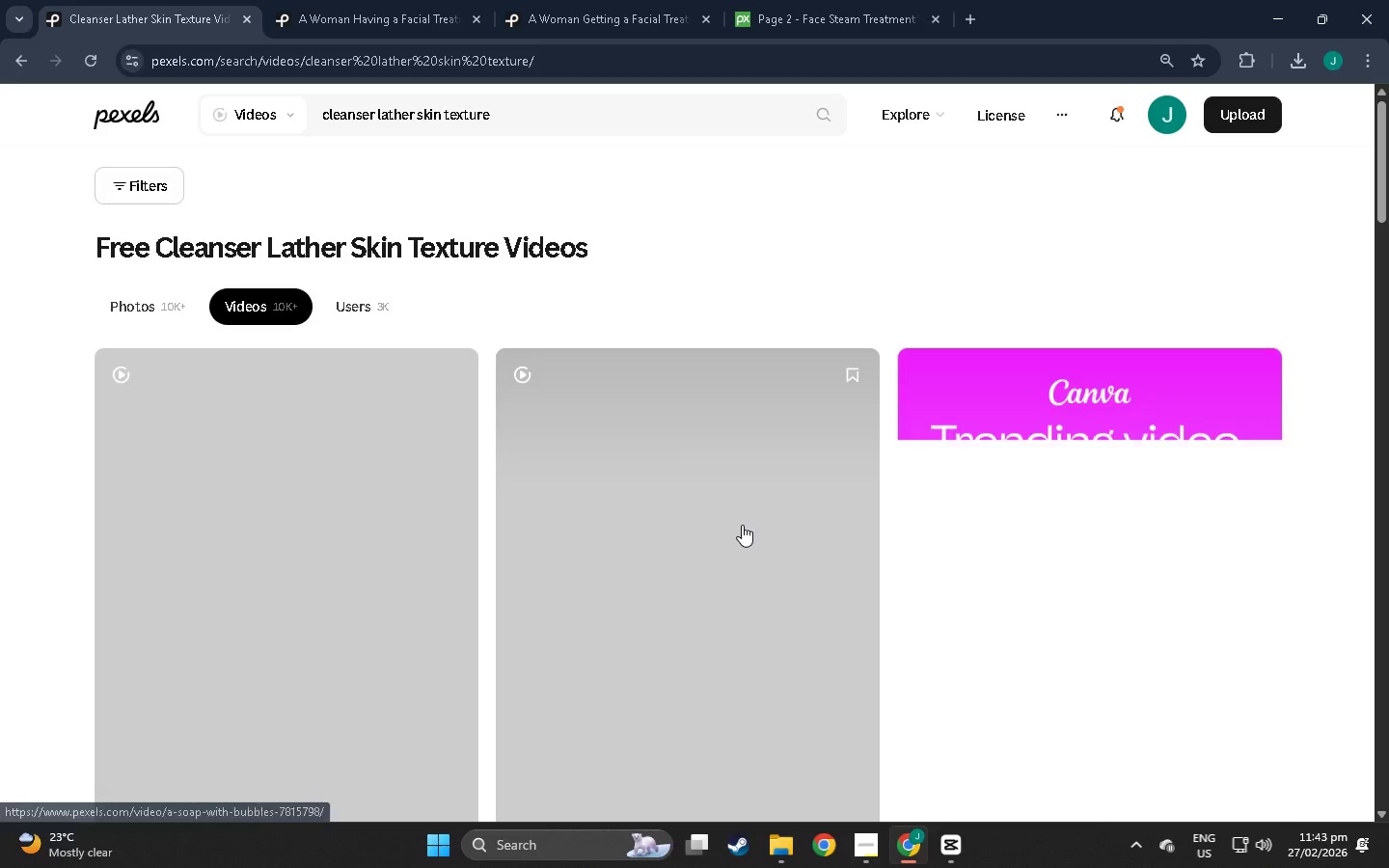 
scroll: coordinate [685, 631], scroll_direction: down, amount: 40.0
 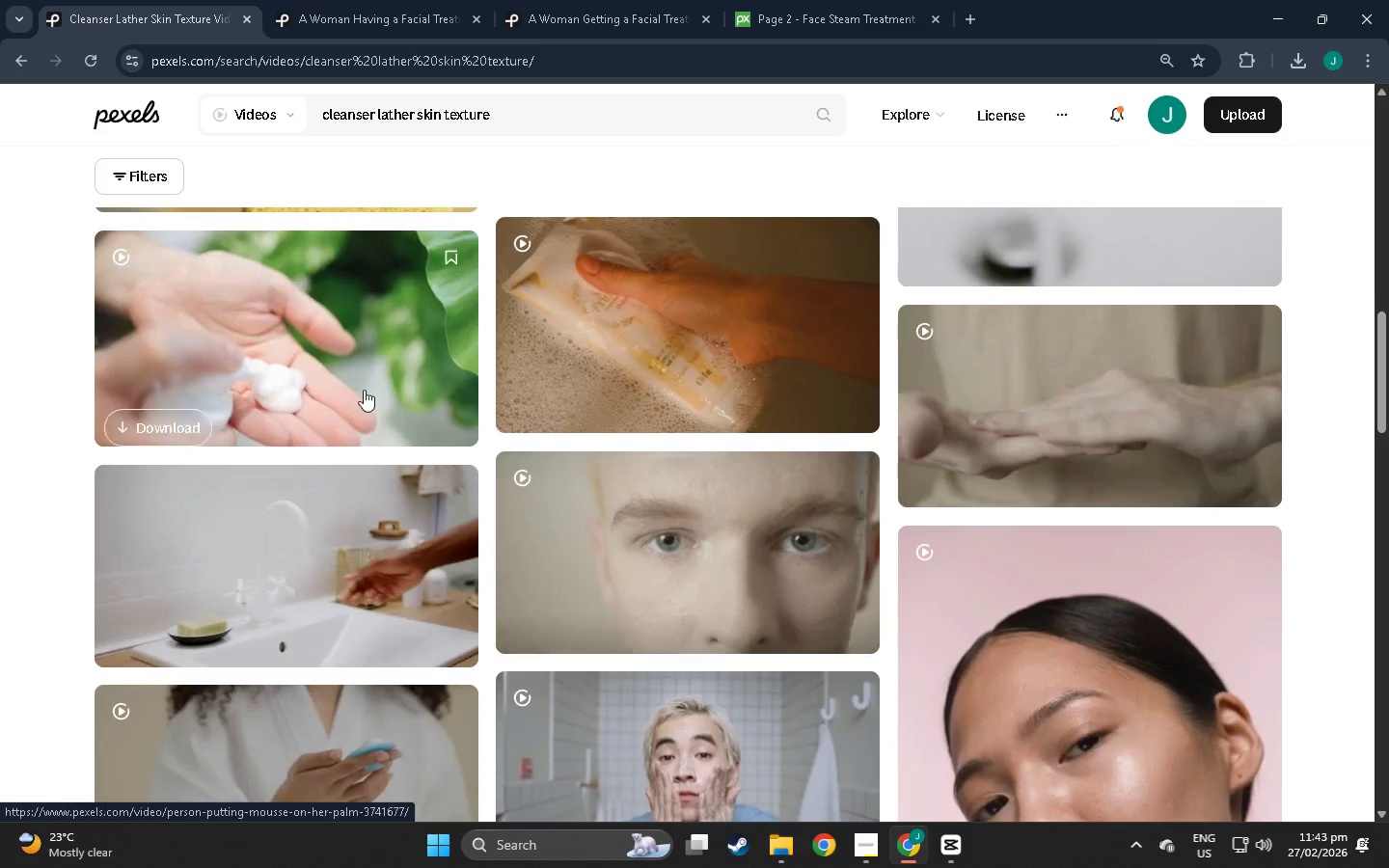 
mouse_move([353, 353])
 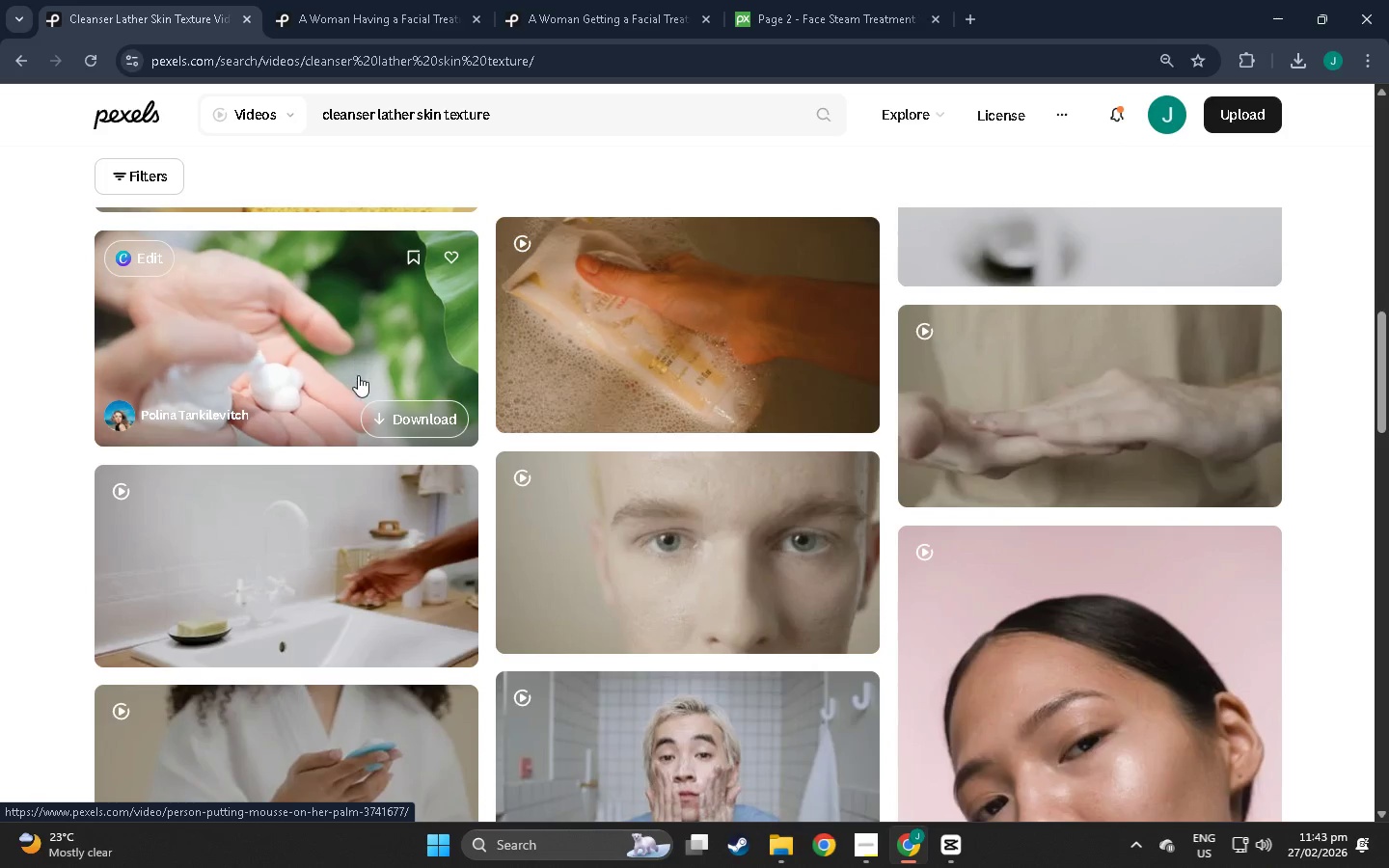 
scroll: coordinate [751, 589], scroll_direction: down, amount: 105.0
 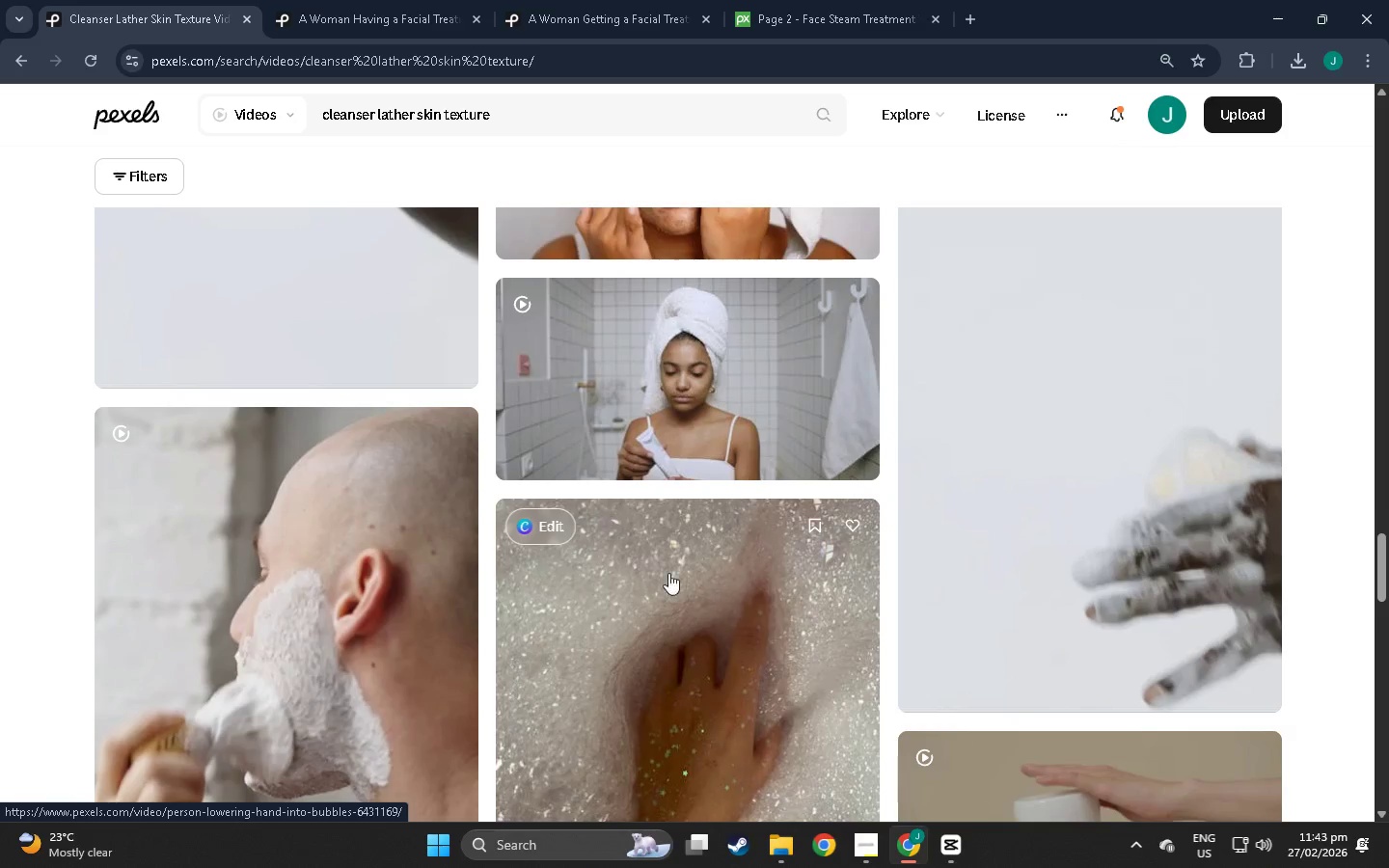 
scroll: coordinate [538, 591], scroll_direction: down, amount: 64.0
 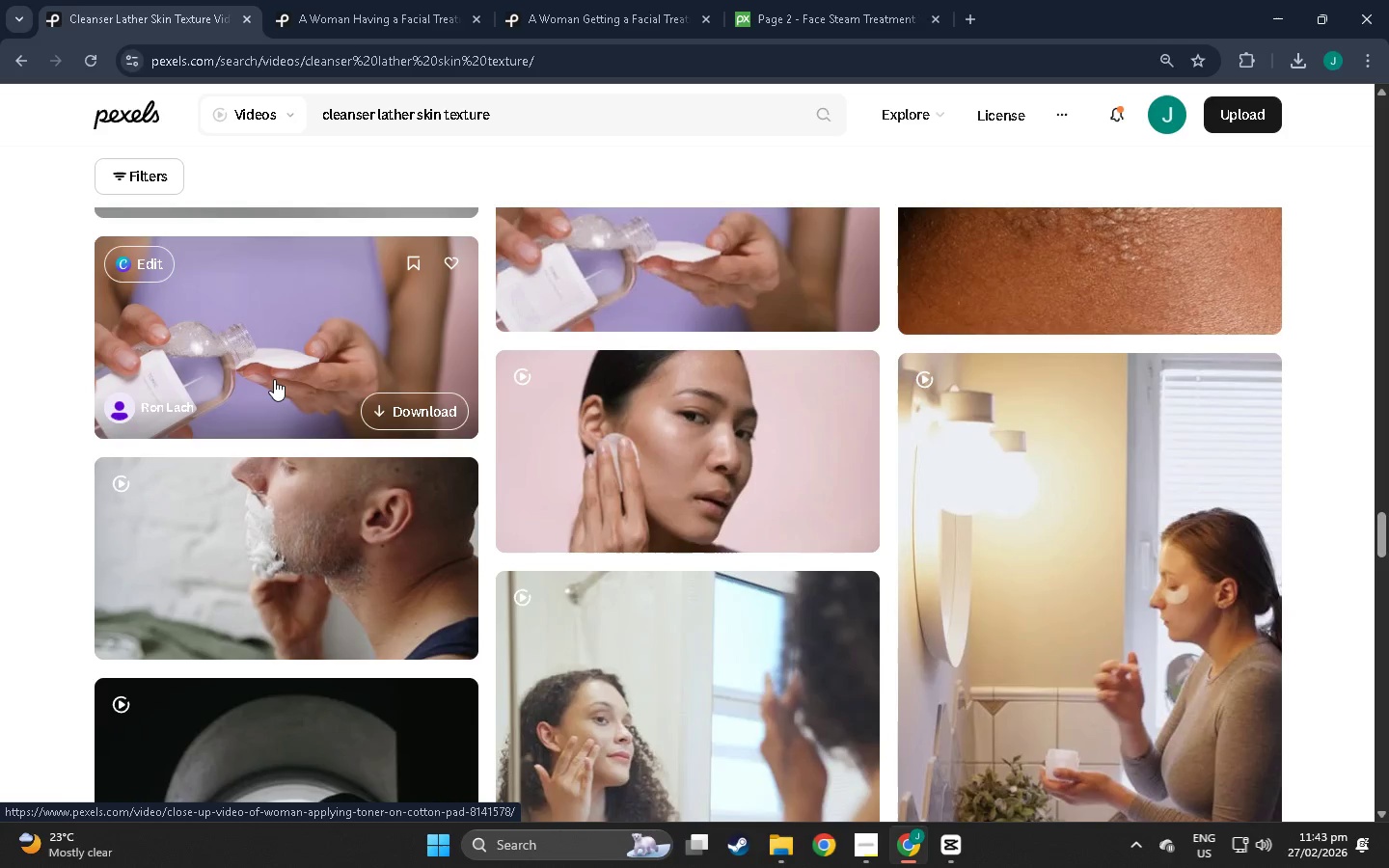 
scroll: coordinate [272, 372], scroll_direction: up, amount: 6.0
 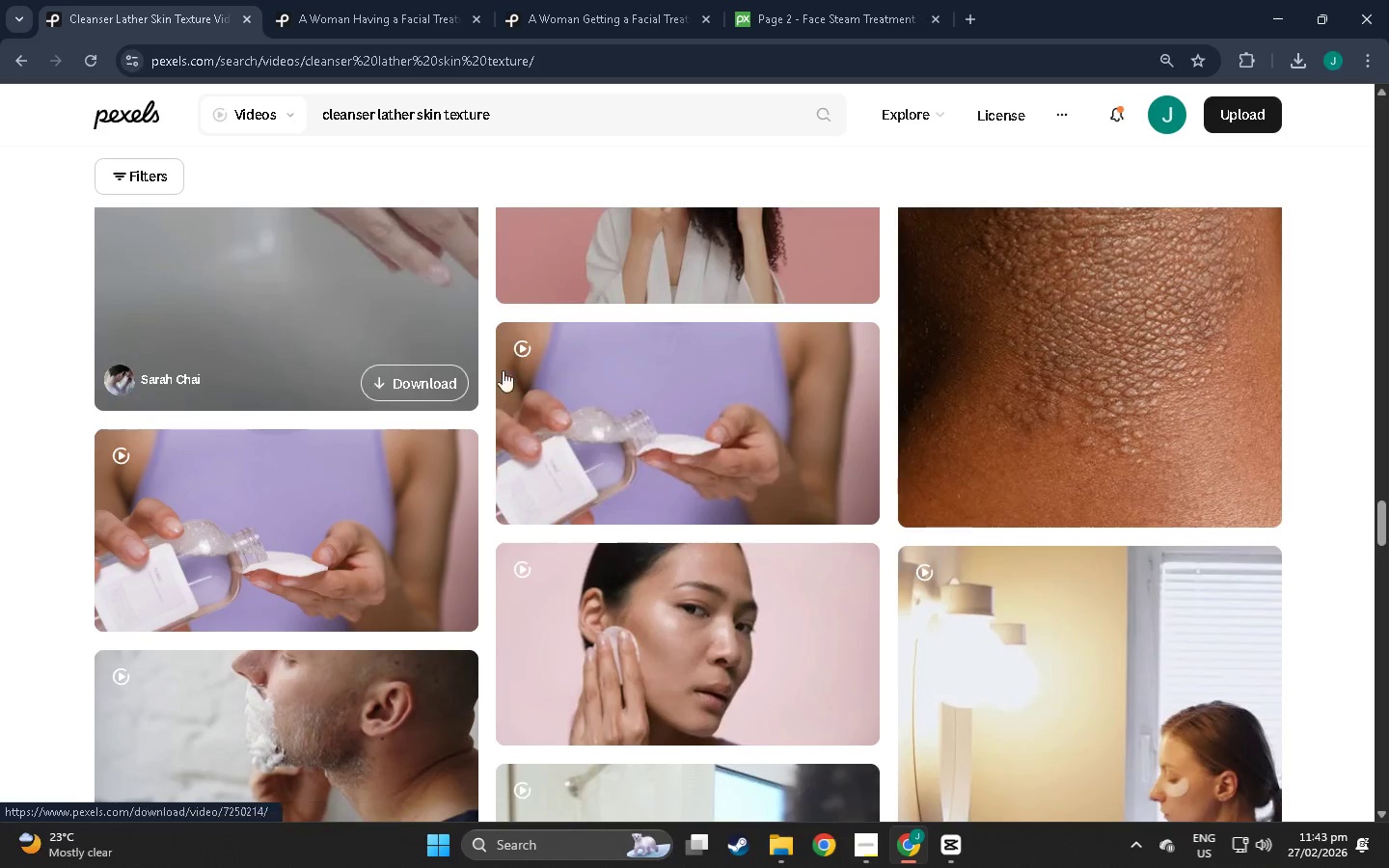 
scroll: coordinate [546, 396], scroll_direction: down, amount: 51.0
 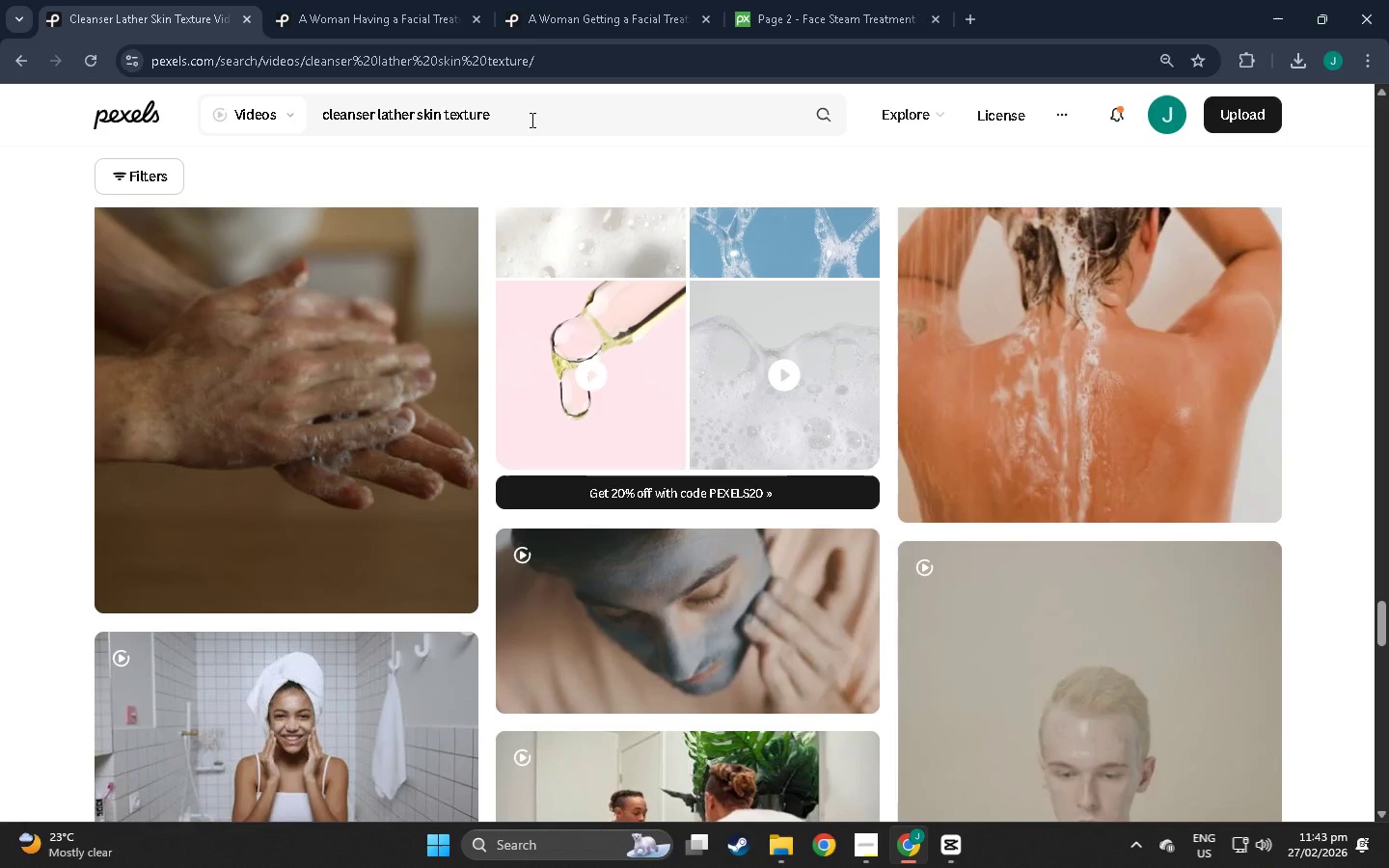 
left_click_drag(start_coordinate=[531, 120], to_coordinate=[203, 81])
 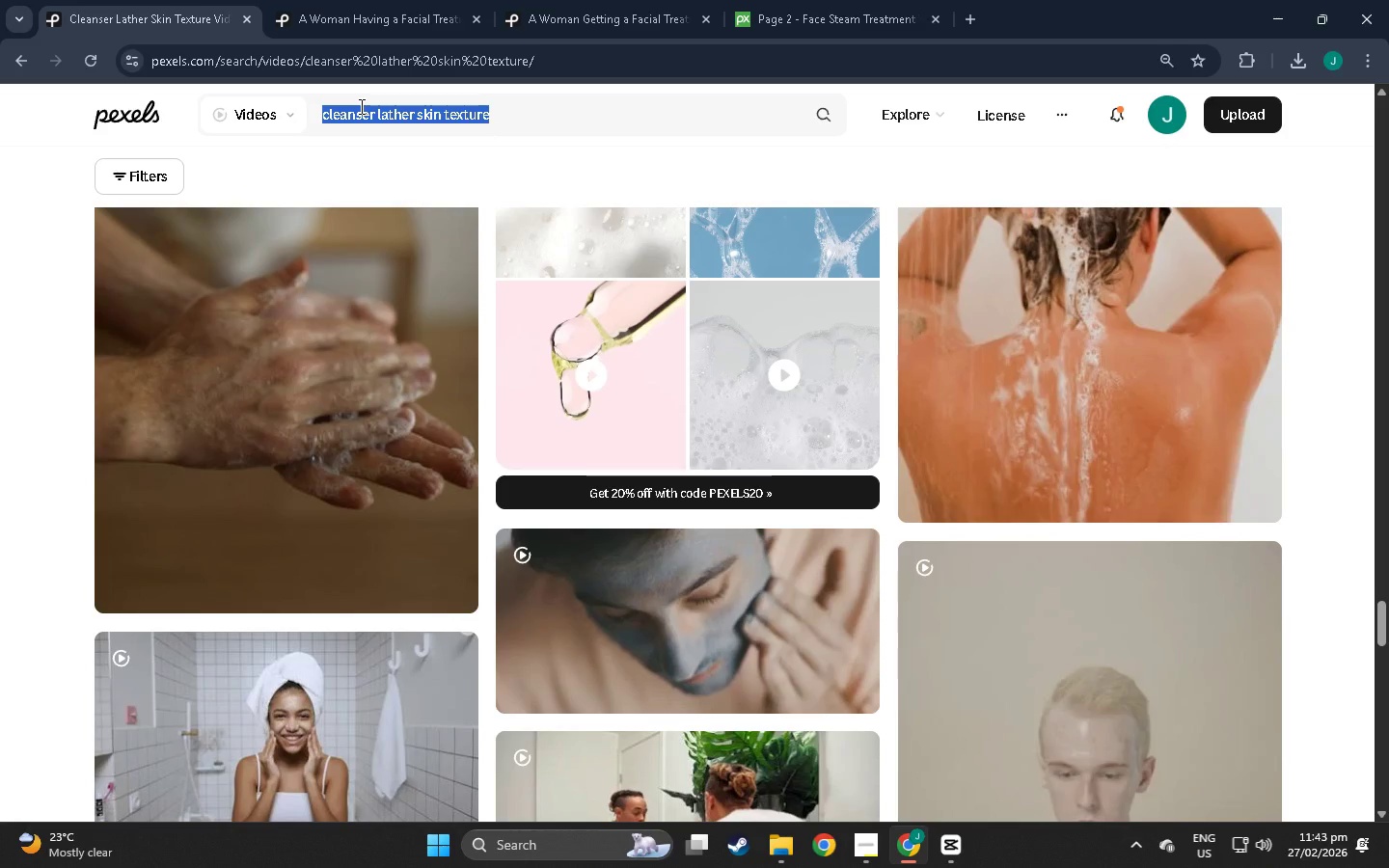 
type(lather)
 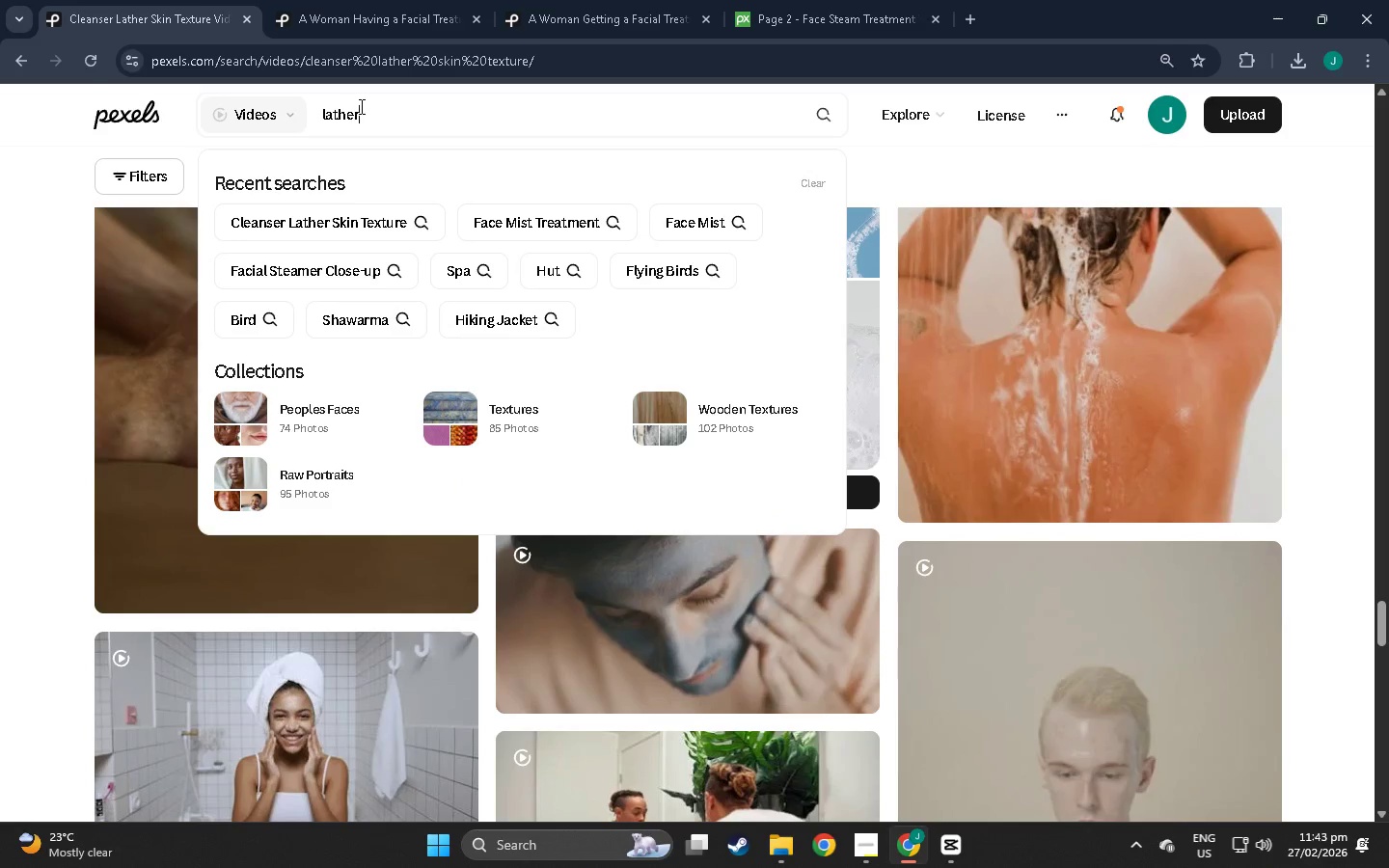 
key(Enter)
 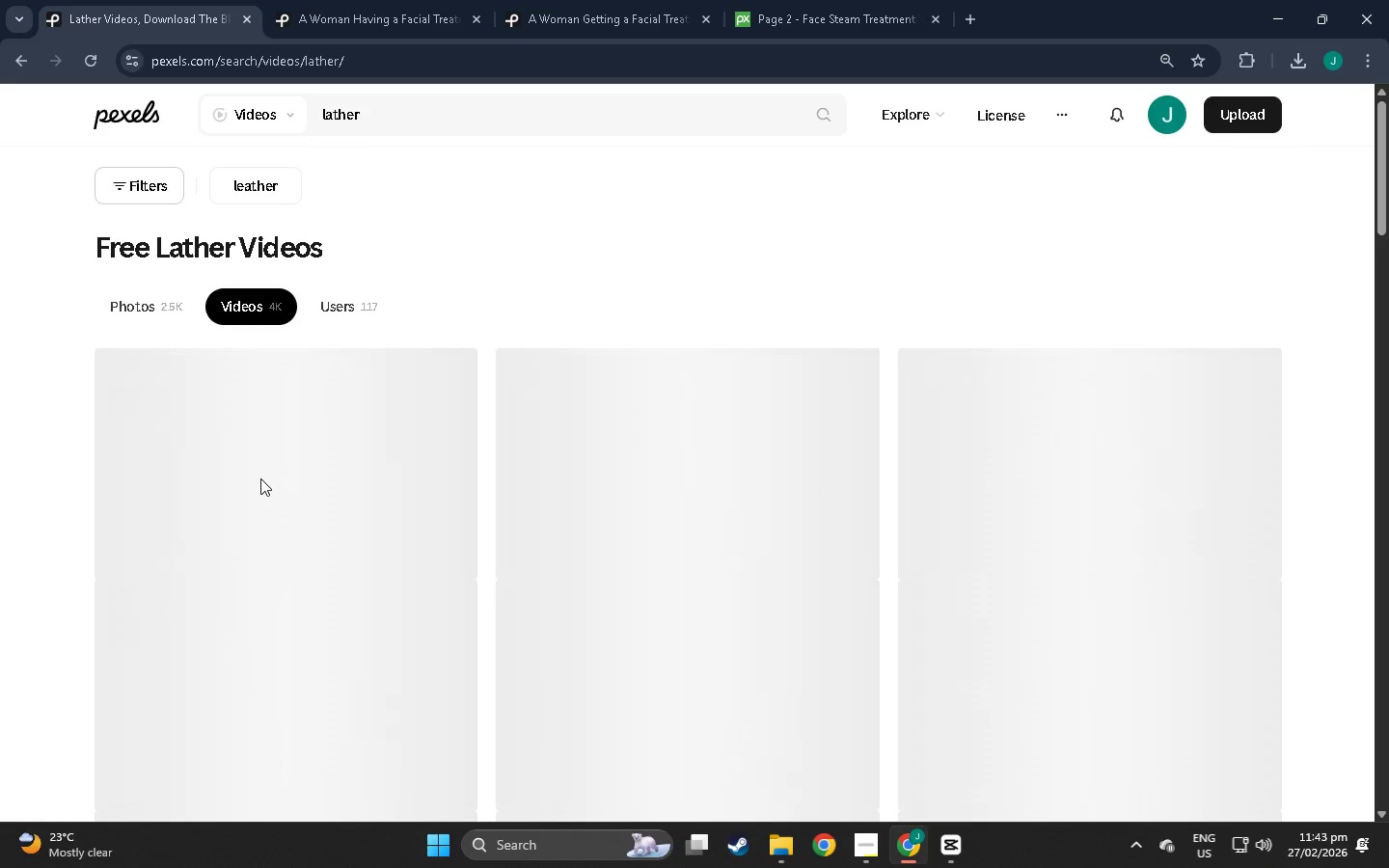 
scroll: coordinate [459, 506], scroll_direction: down, amount: 26.0
 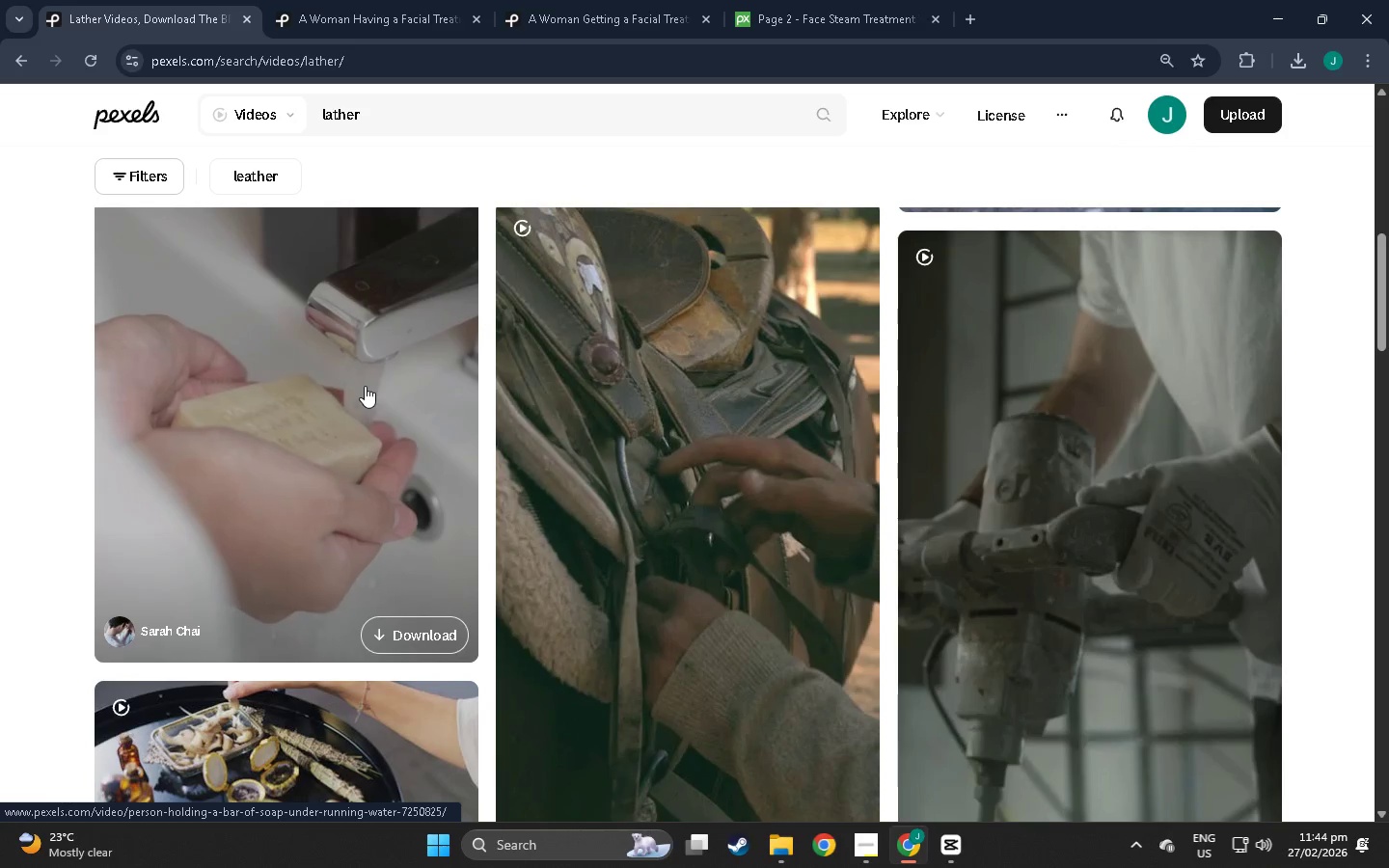 
scroll: coordinate [365, 406], scroll_direction: up, amount: 8.0
 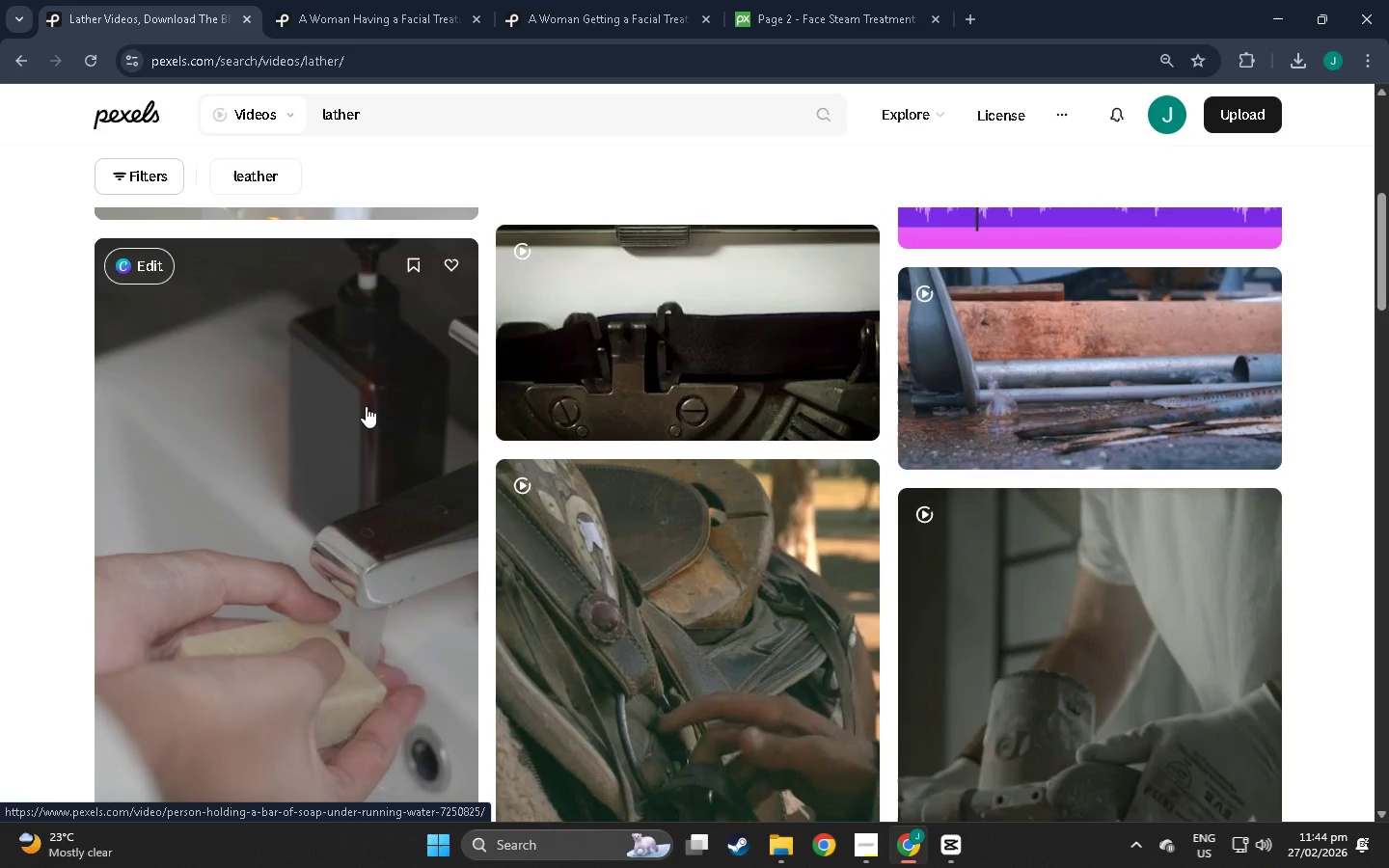 
scroll: coordinate [215, 552], scroll_direction: down, amount: 52.0
 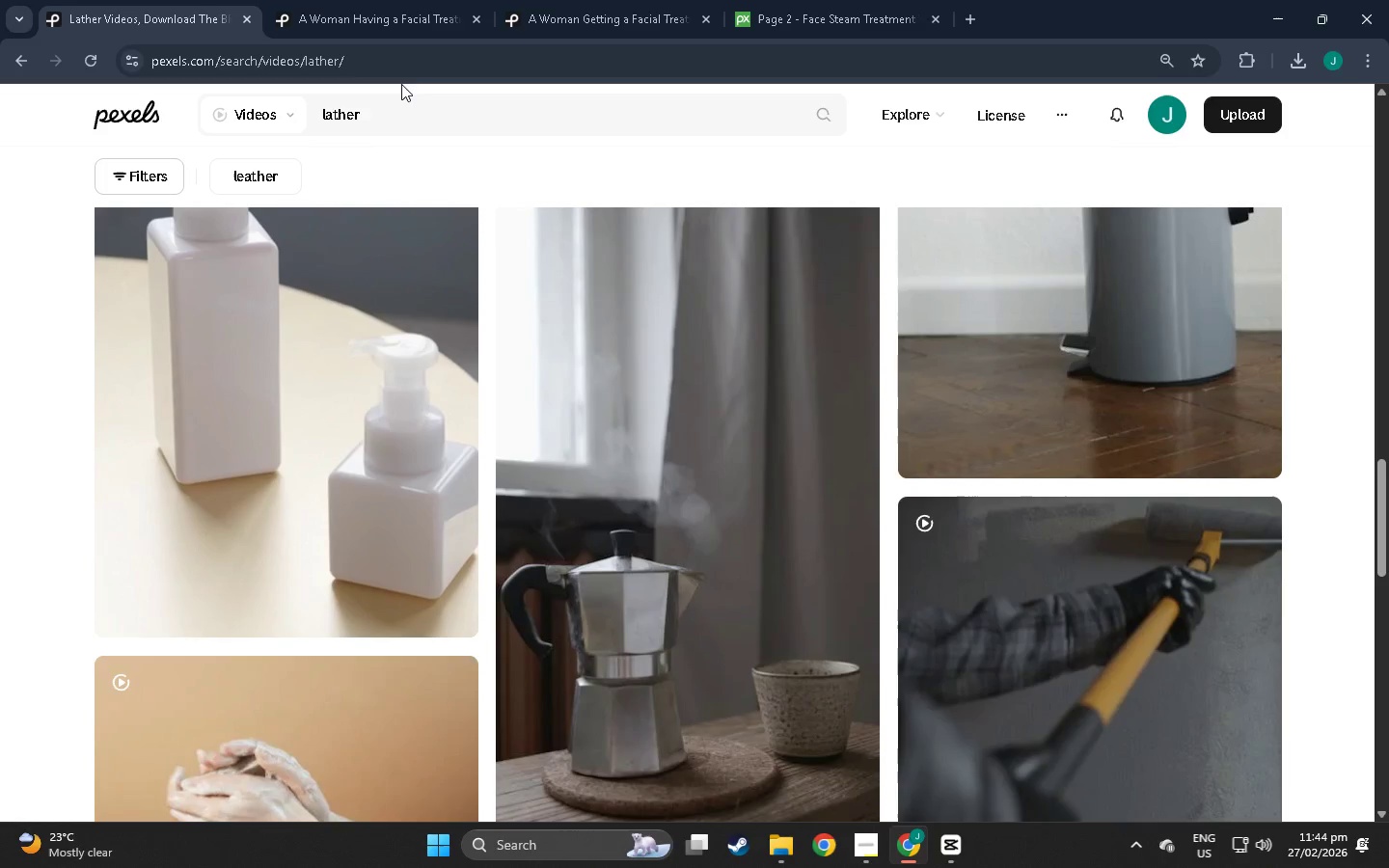 
left_click([325, 108])
 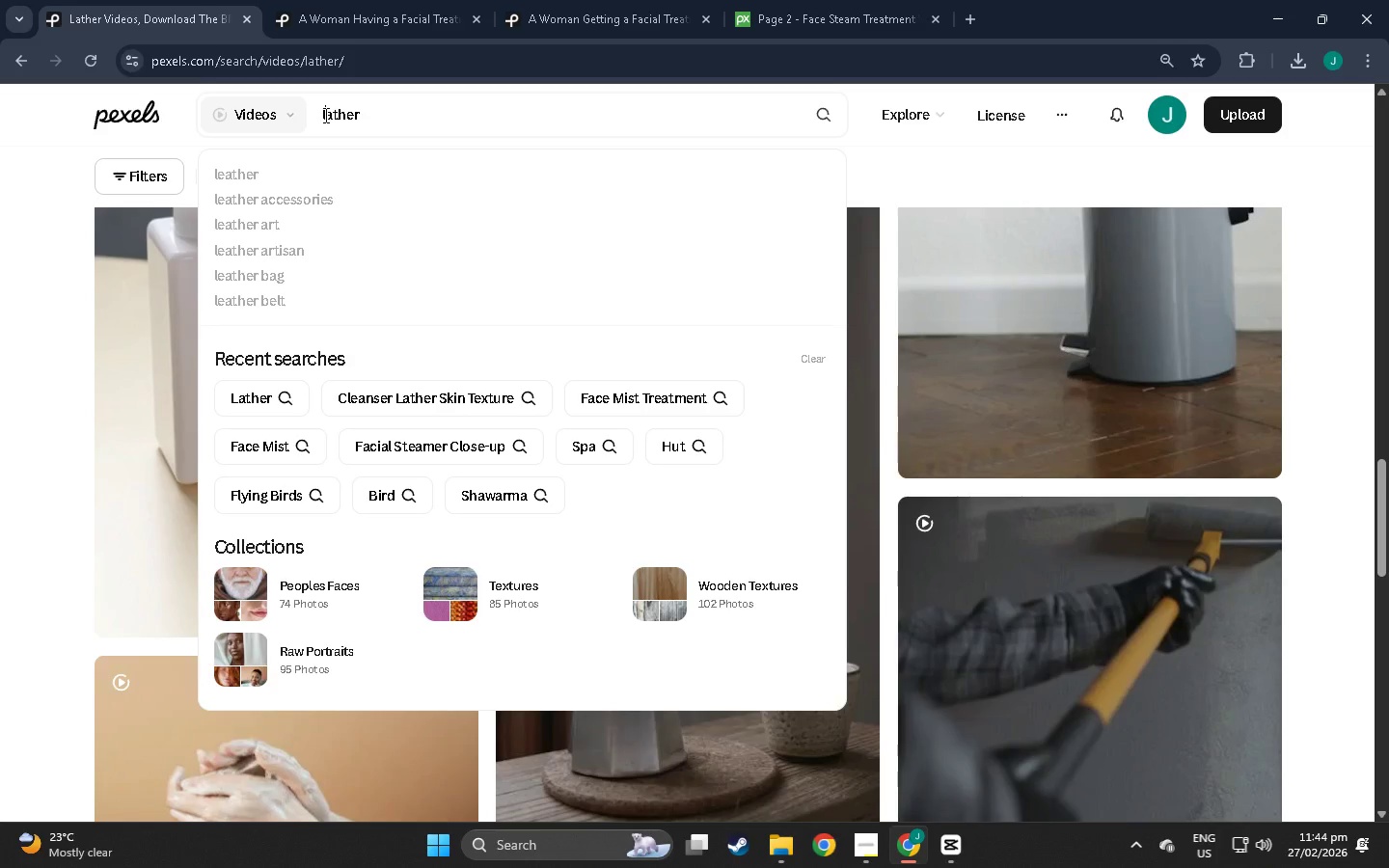 
double_click([322, 115])
 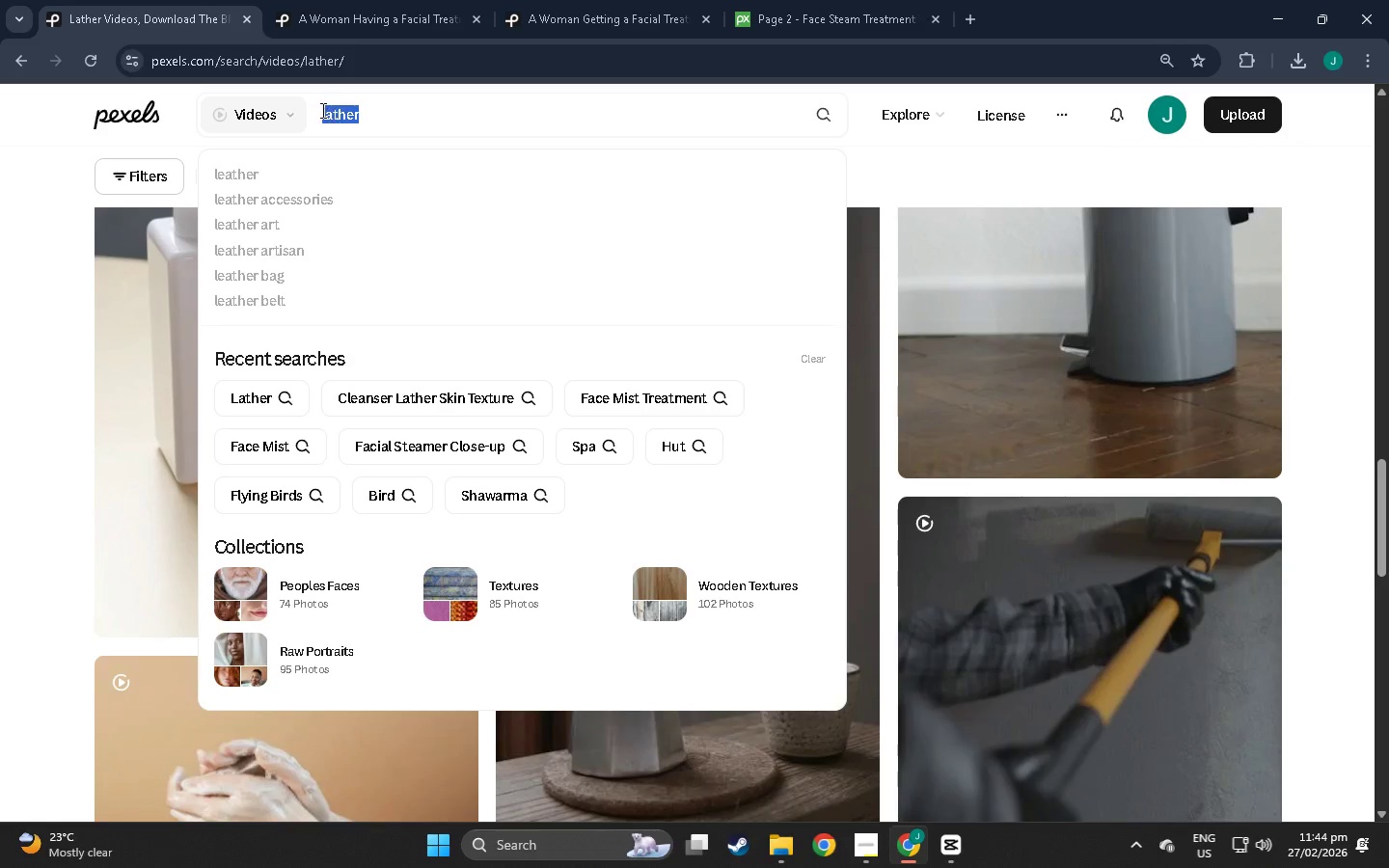 
left_click([321, 109])
 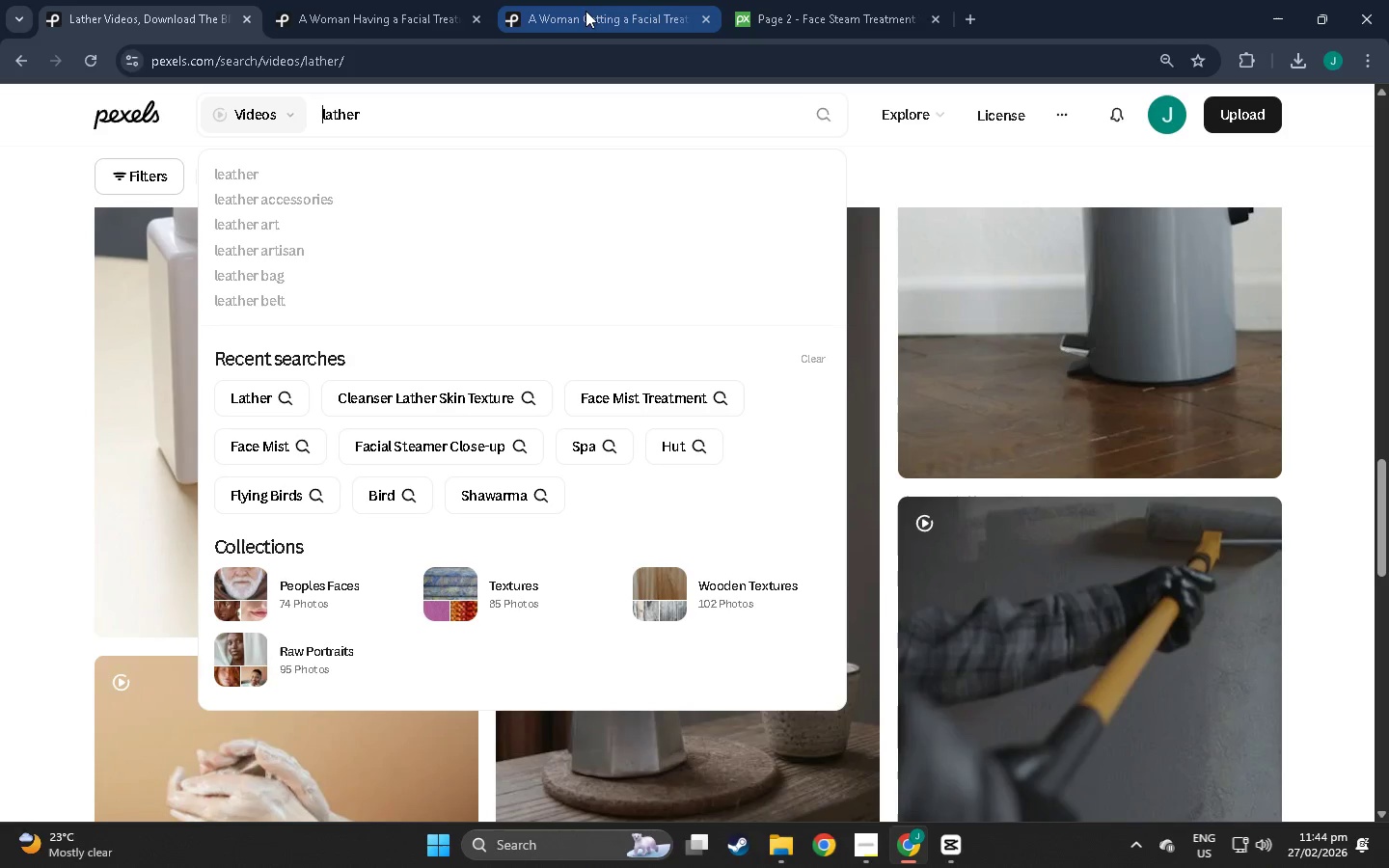 
type(cleanser )
 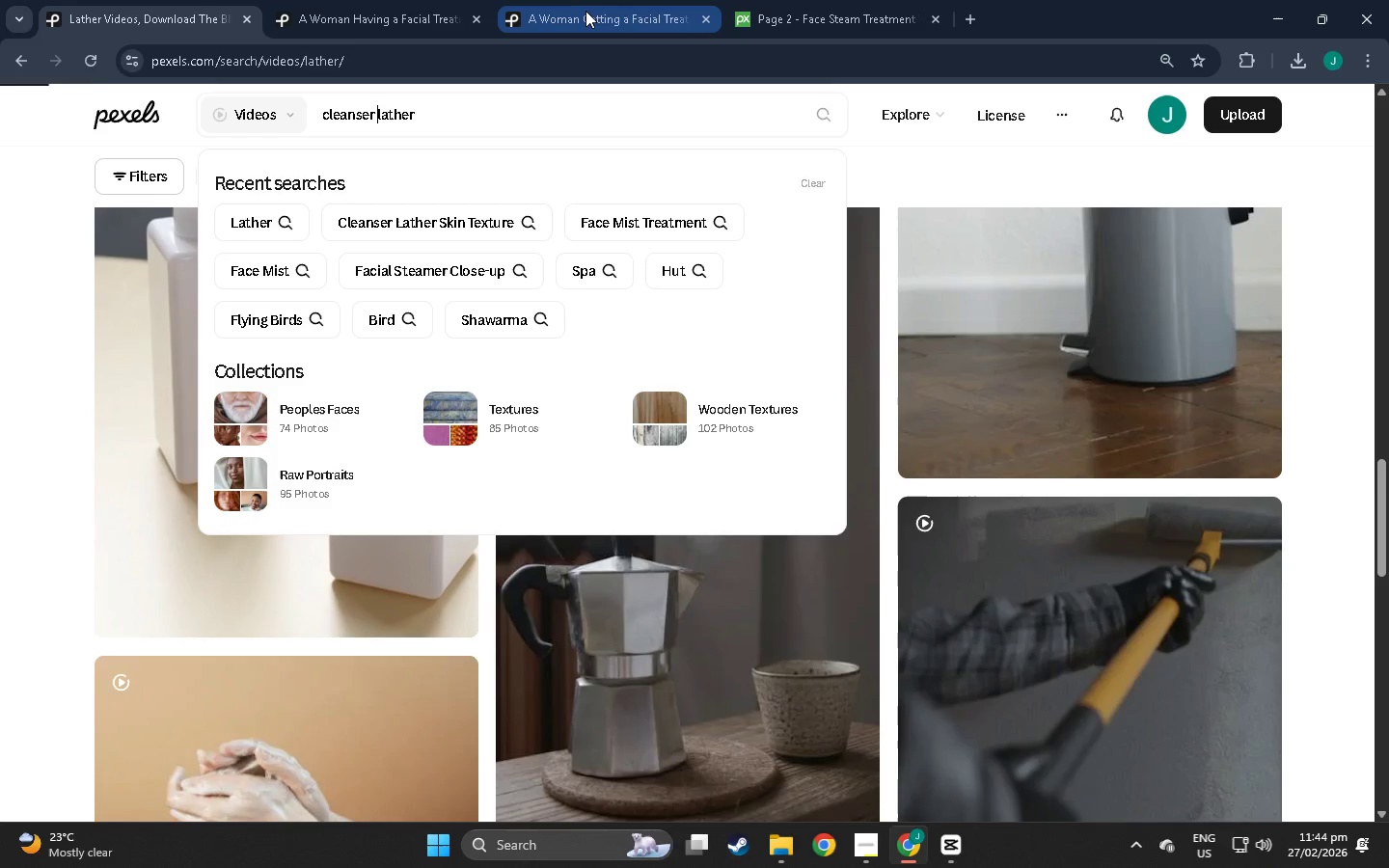 
key(Enter)
 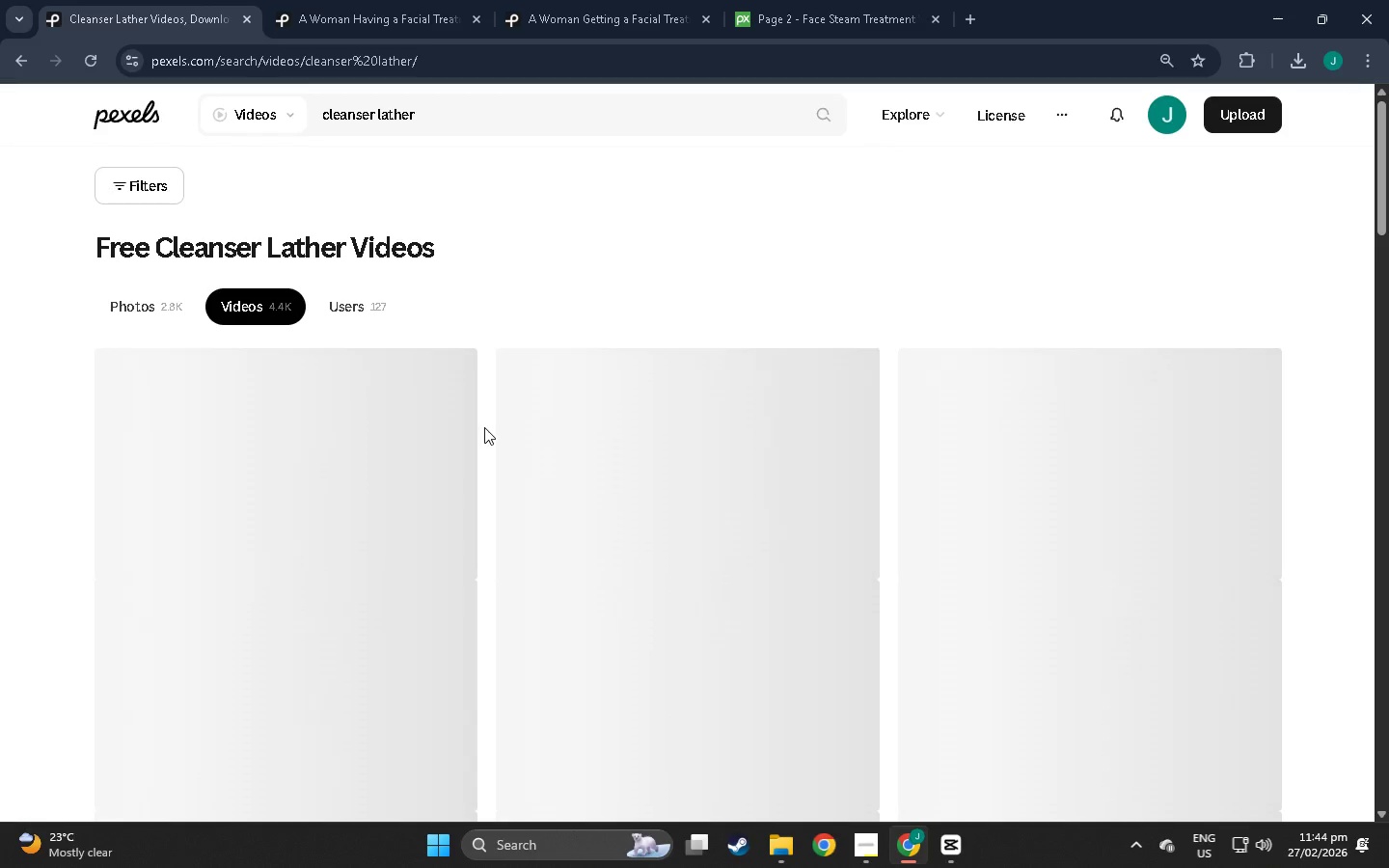 
scroll: coordinate [741, 507], scroll_direction: down, amount: 40.0
 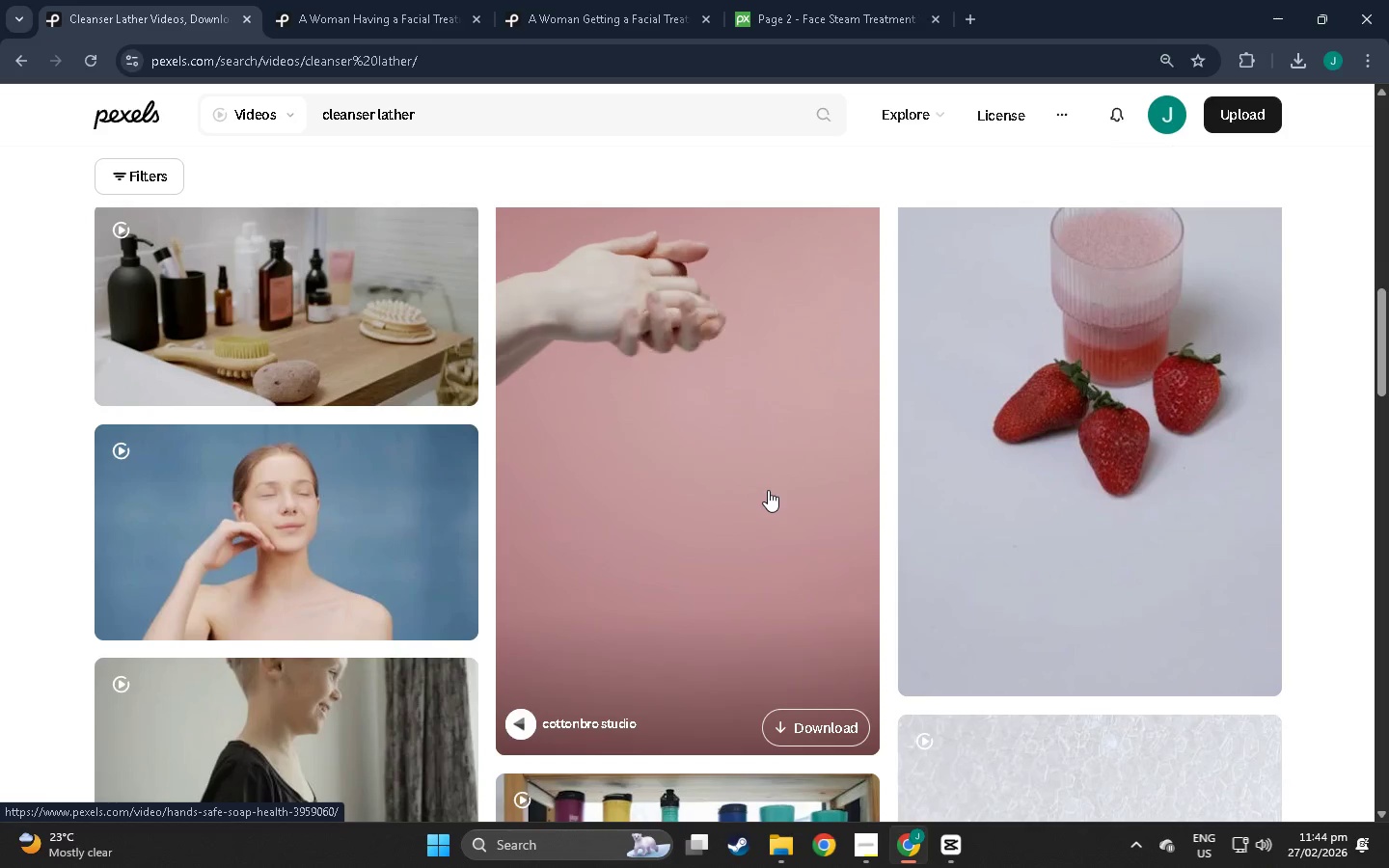 
wait(6.83)
 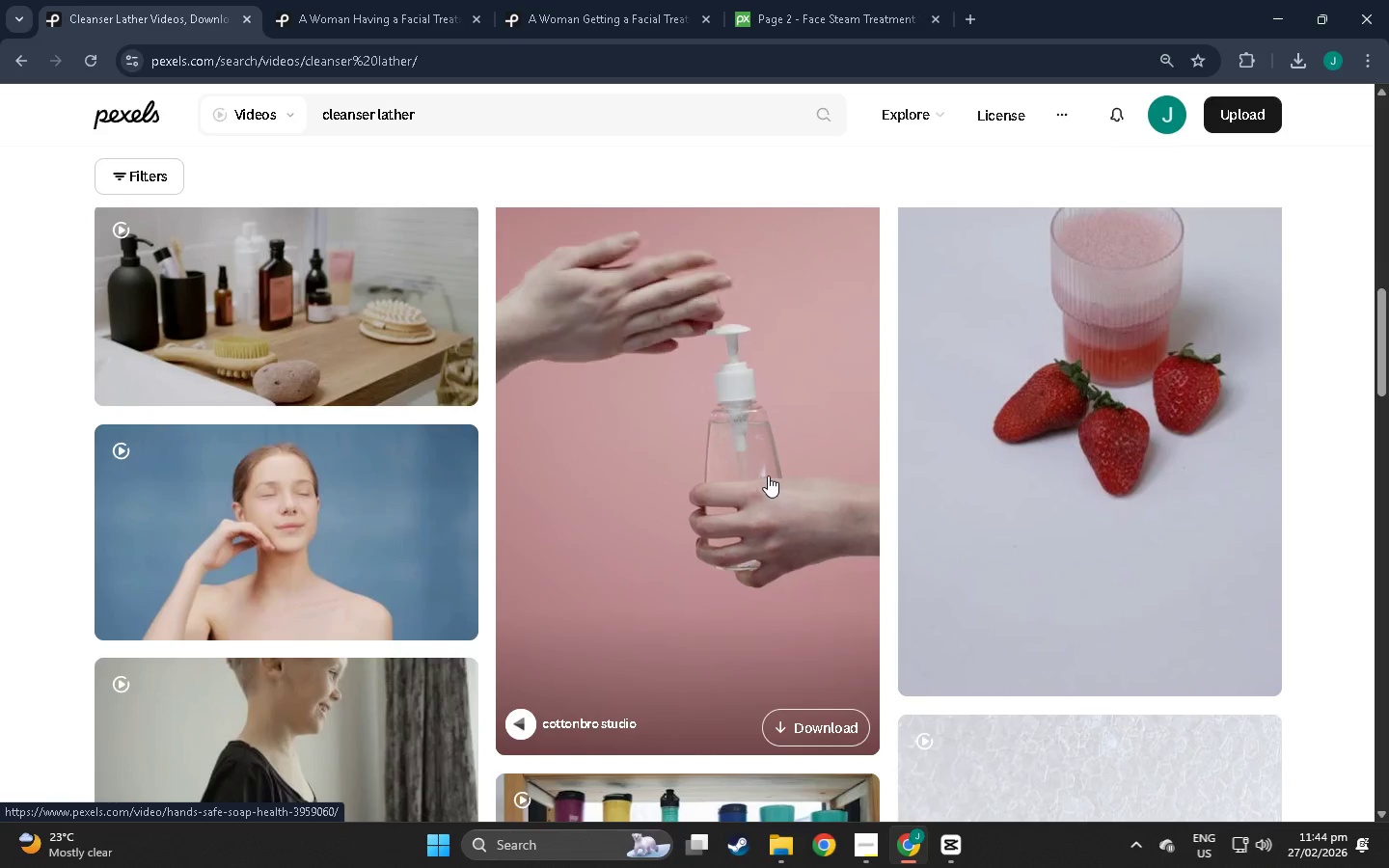 
scroll: coordinate [757, 515], scroll_direction: down, amount: 36.0
 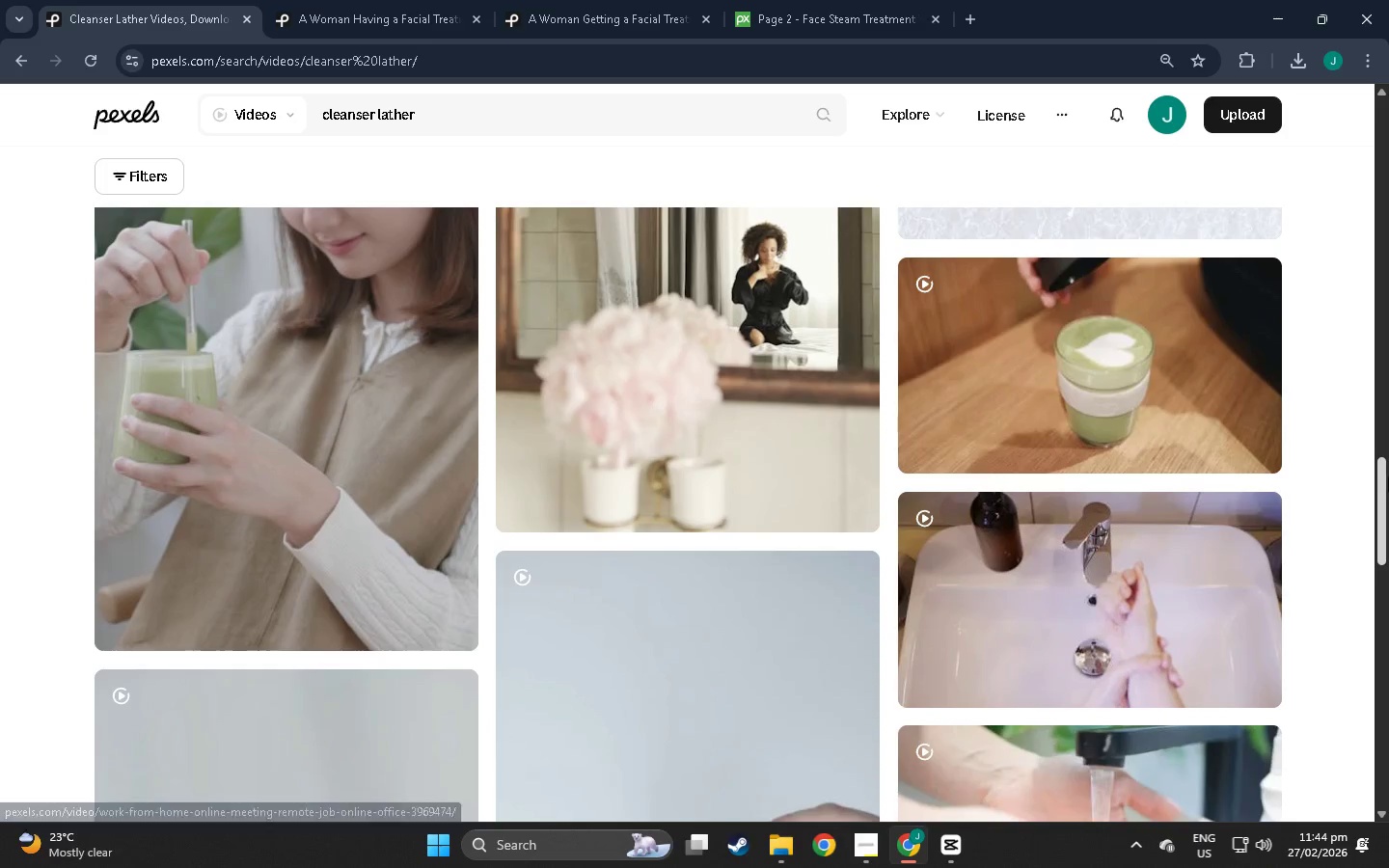 
left_click_drag(start_coordinate=[1388, 481], to_coordinate=[1378, 562])
 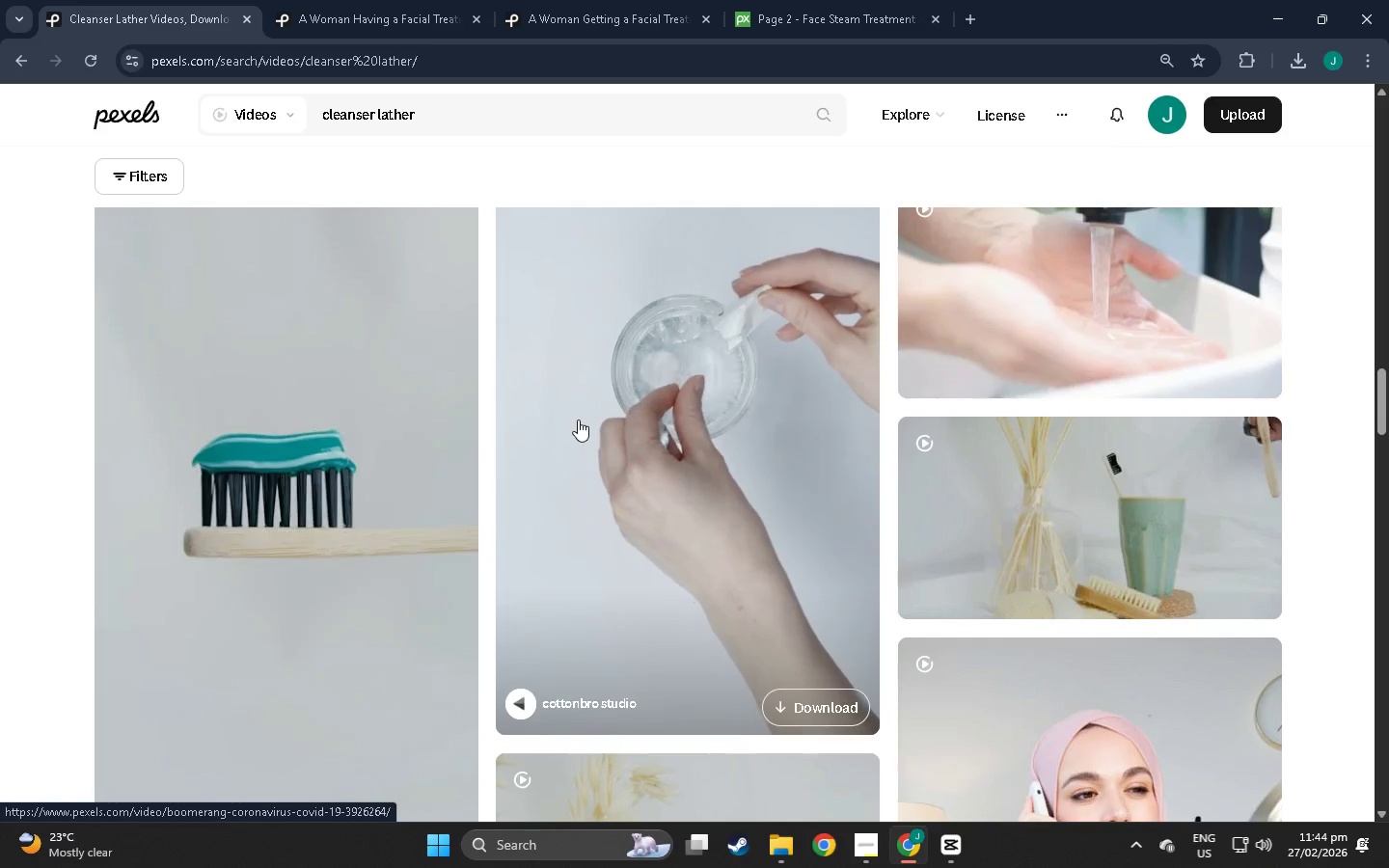 
wait(5.53)
 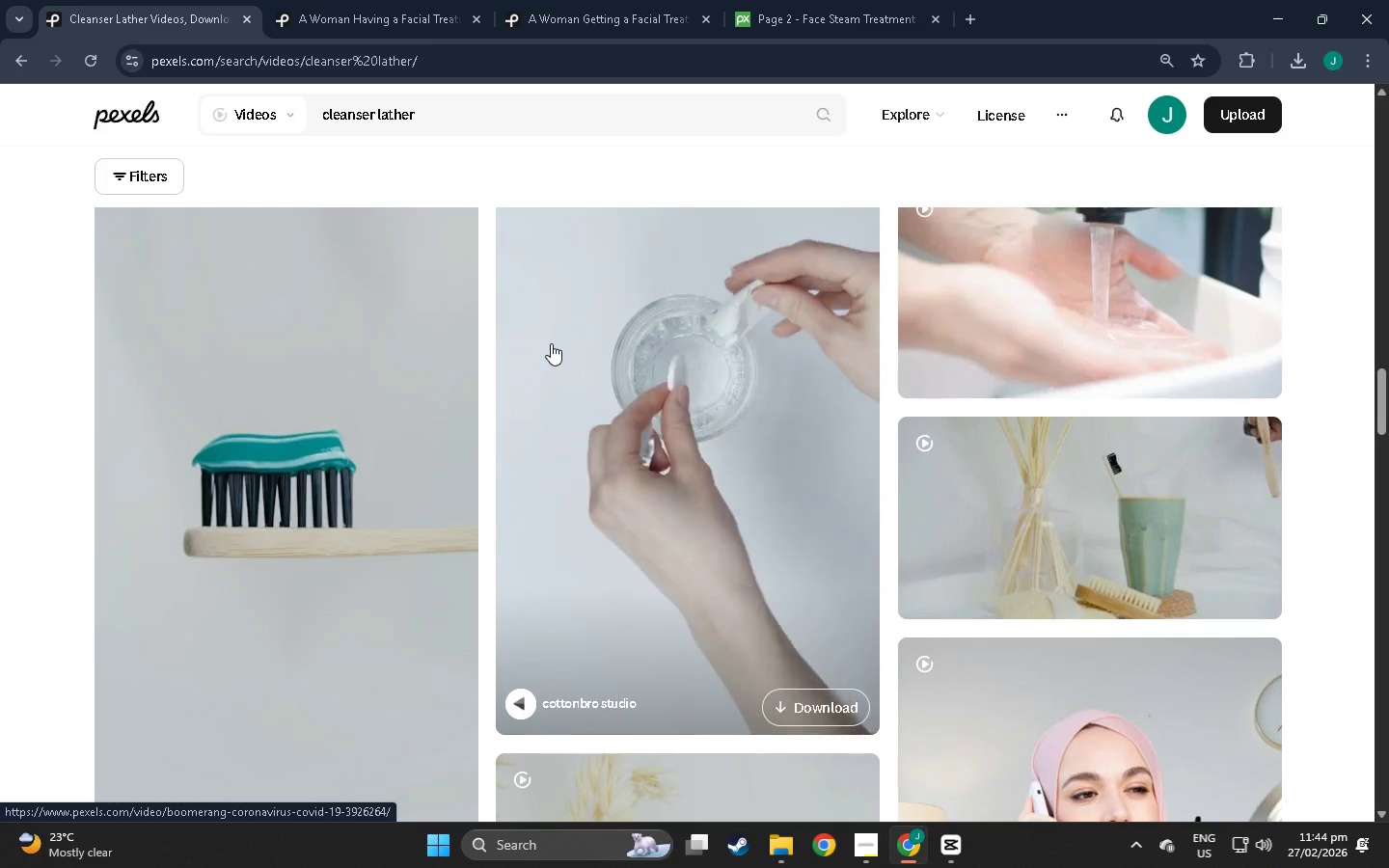 
left_click_drag(start_coordinate=[1386, 420], to_coordinate=[1275, 810])
 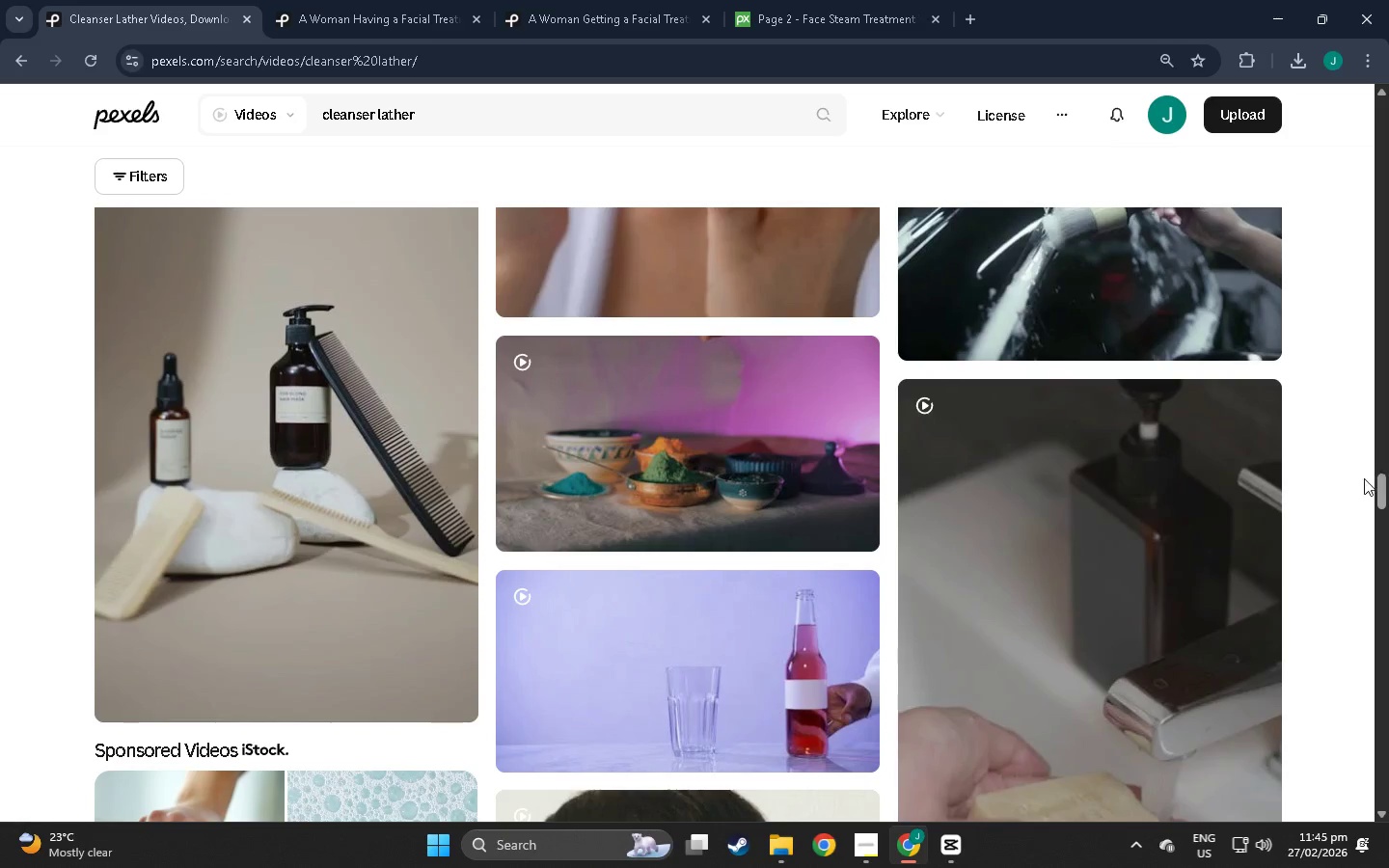 
left_click_drag(start_coordinate=[1381, 492], to_coordinate=[1362, 729])
 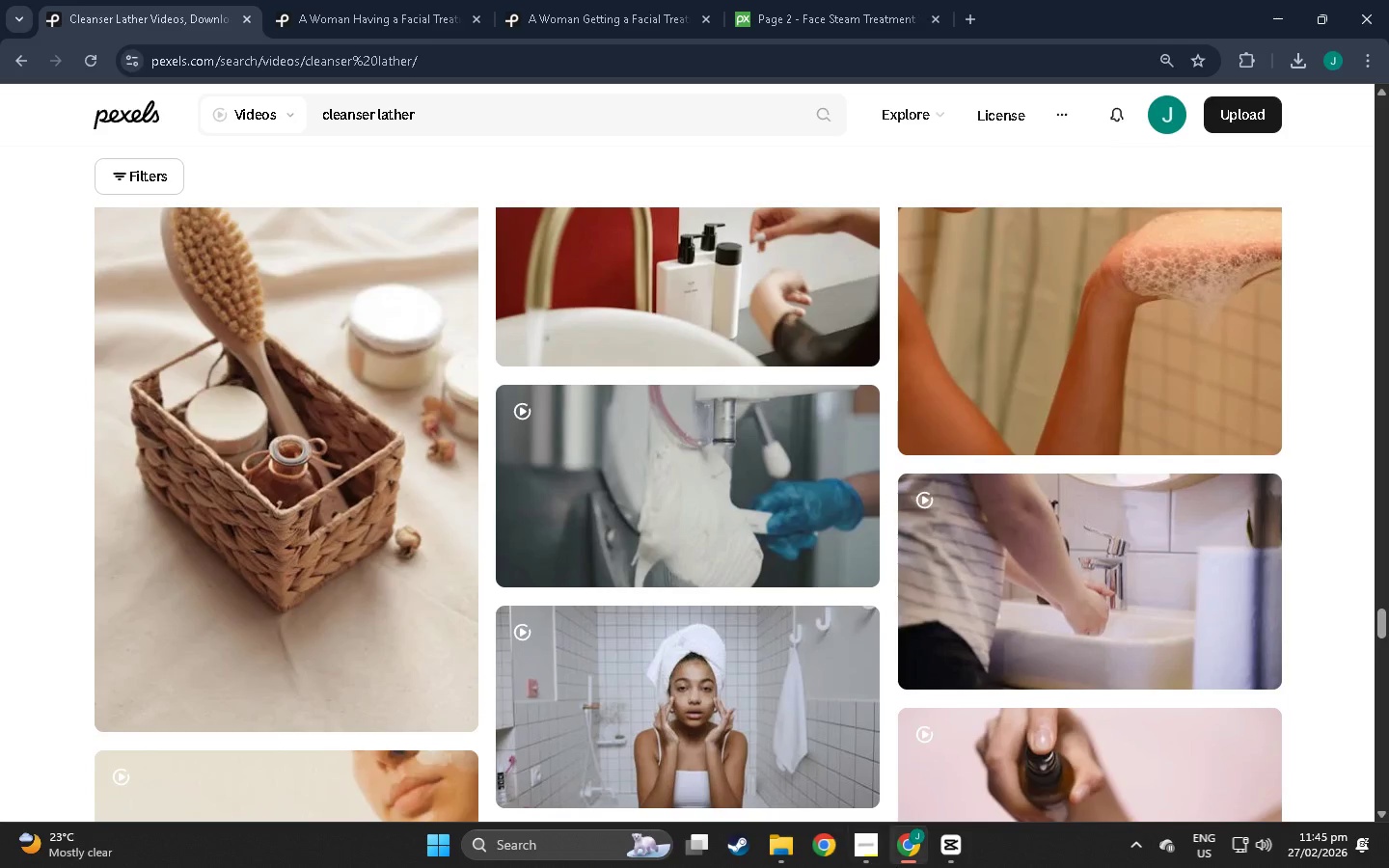 
left_click([859, 847])